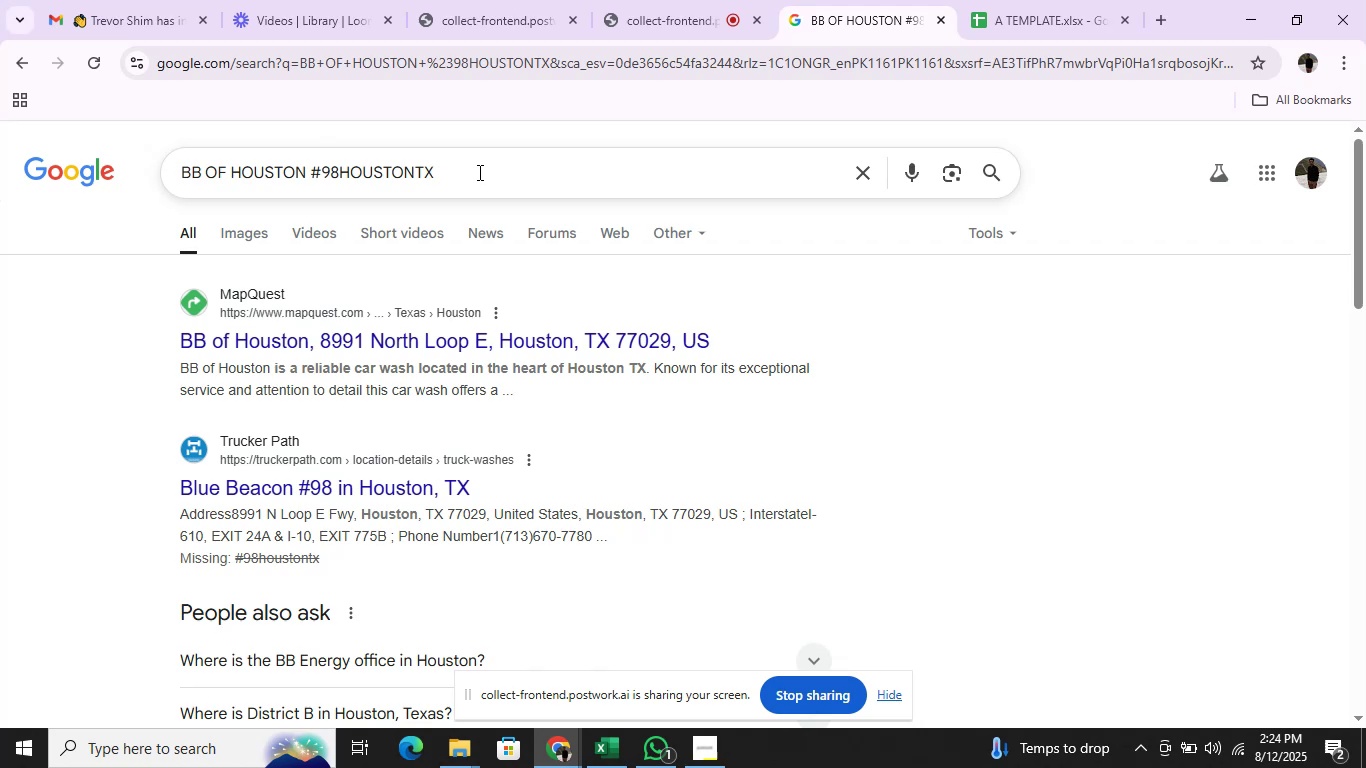 
key(Alt+Tab)
 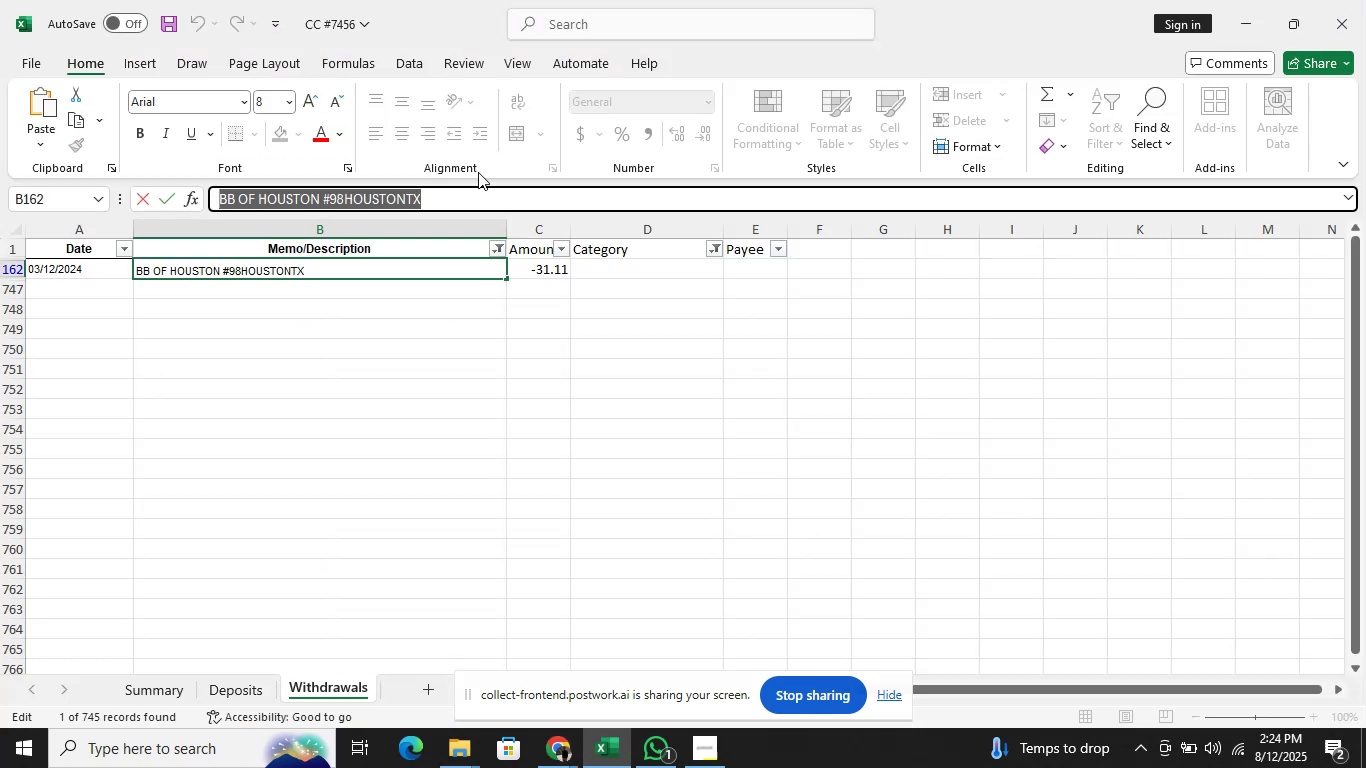 
key(ArrowRight)
 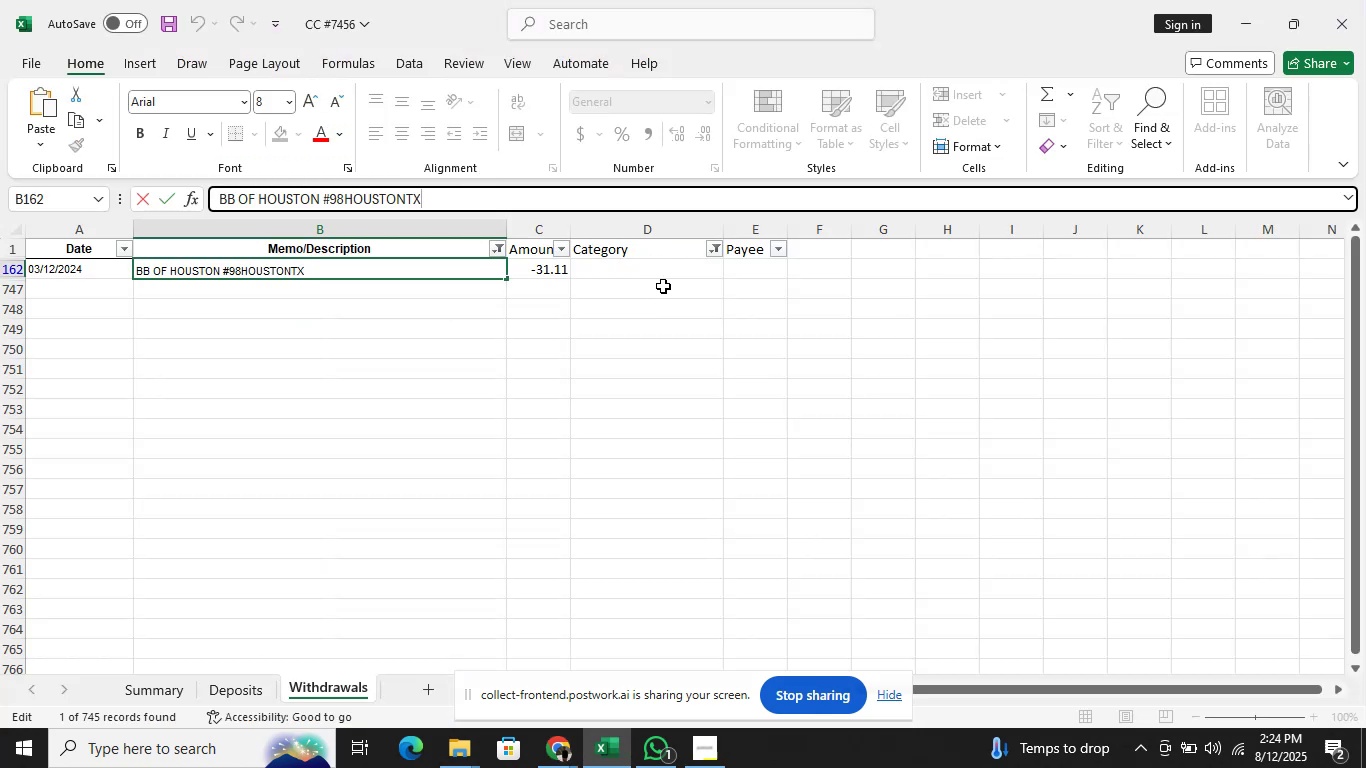 
left_click([664, 276])
 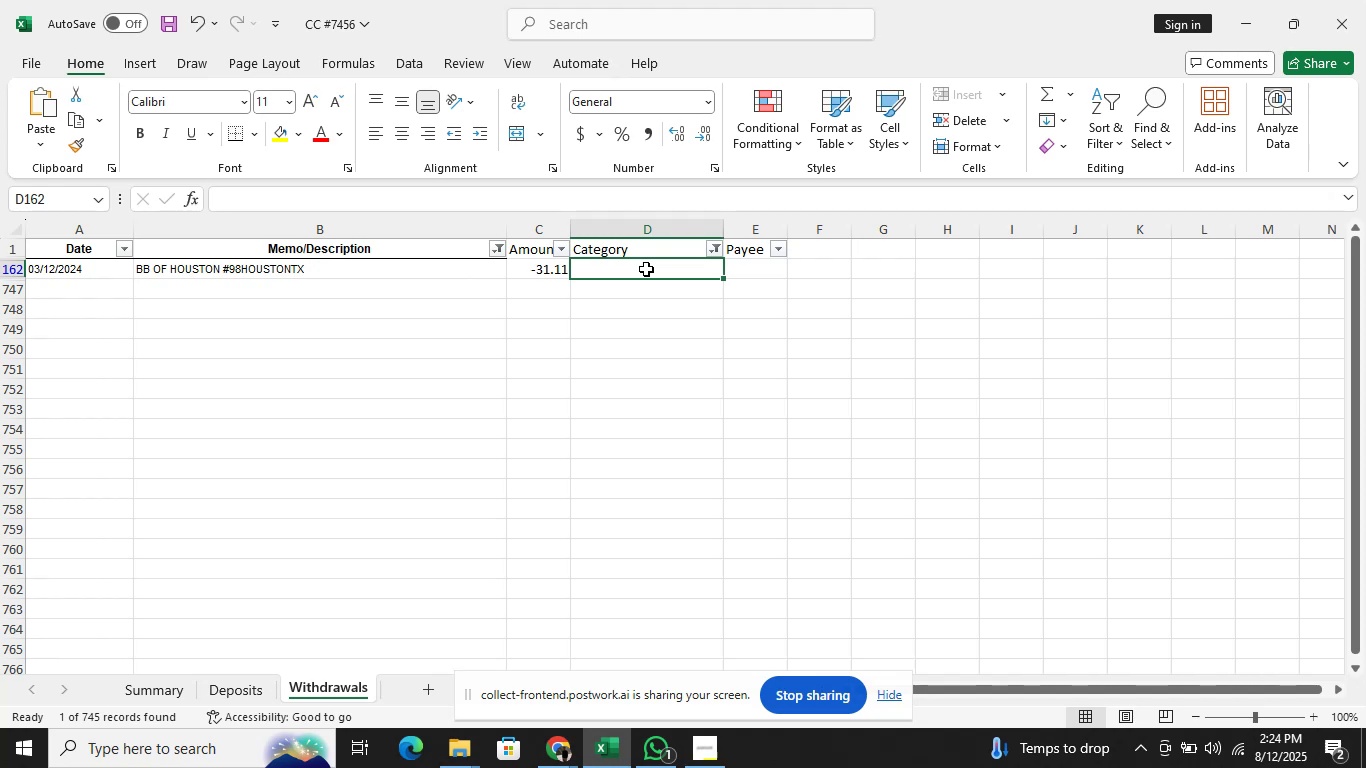 
wait(5.28)
 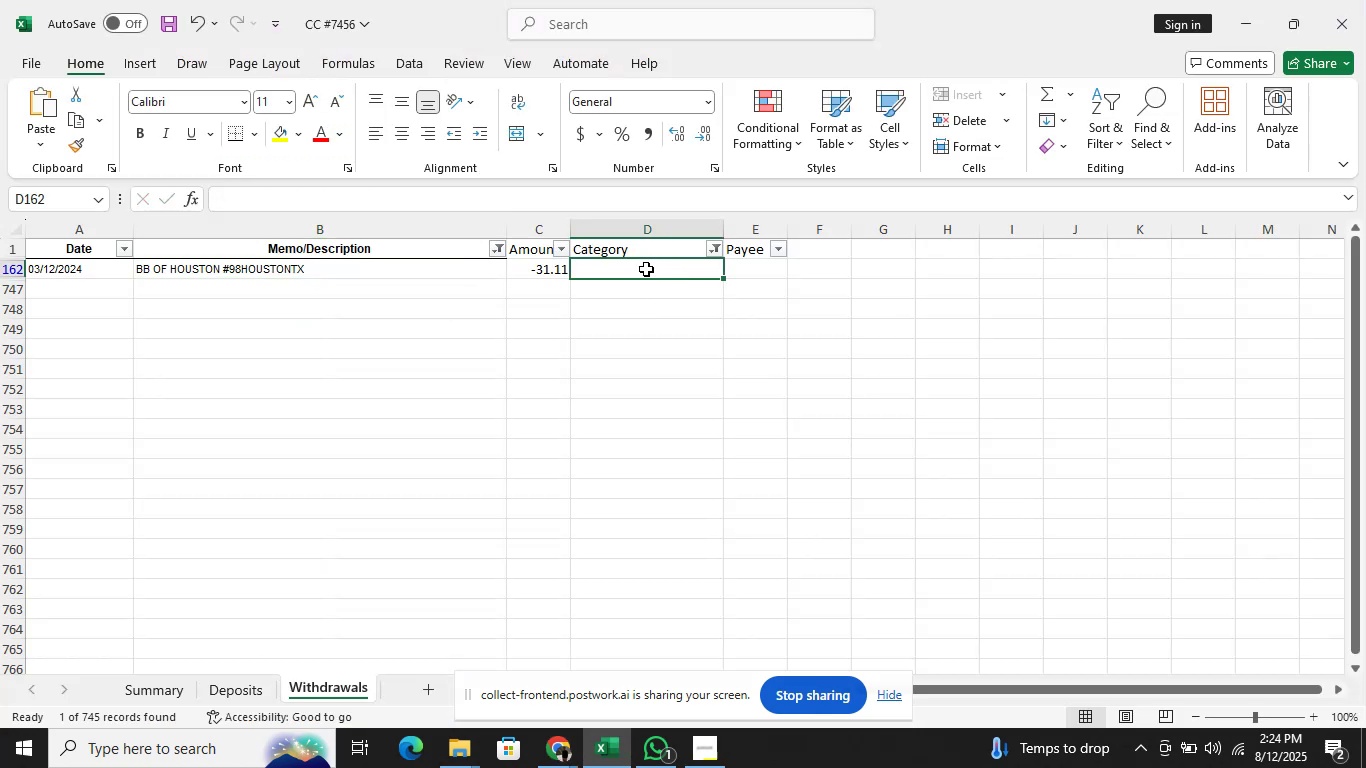 
type(rep)
 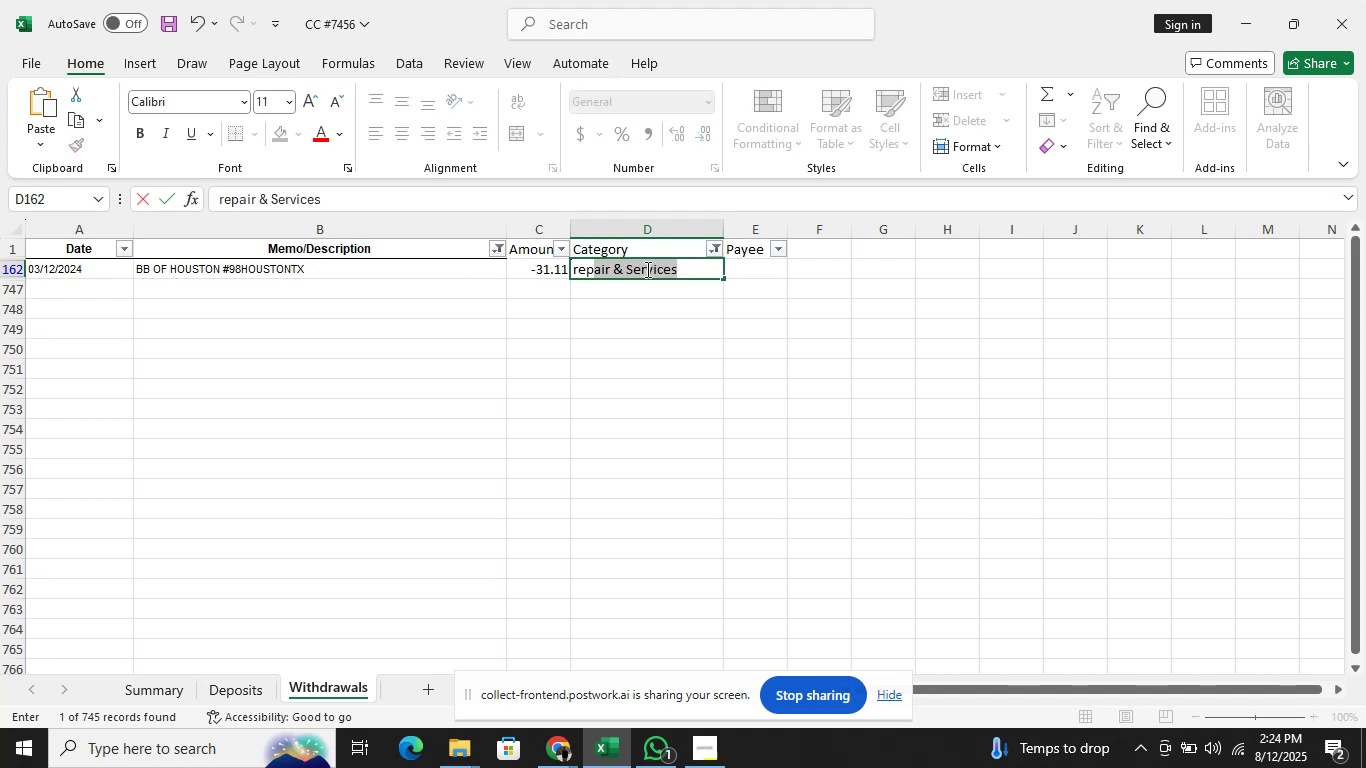 
key(Enter)
 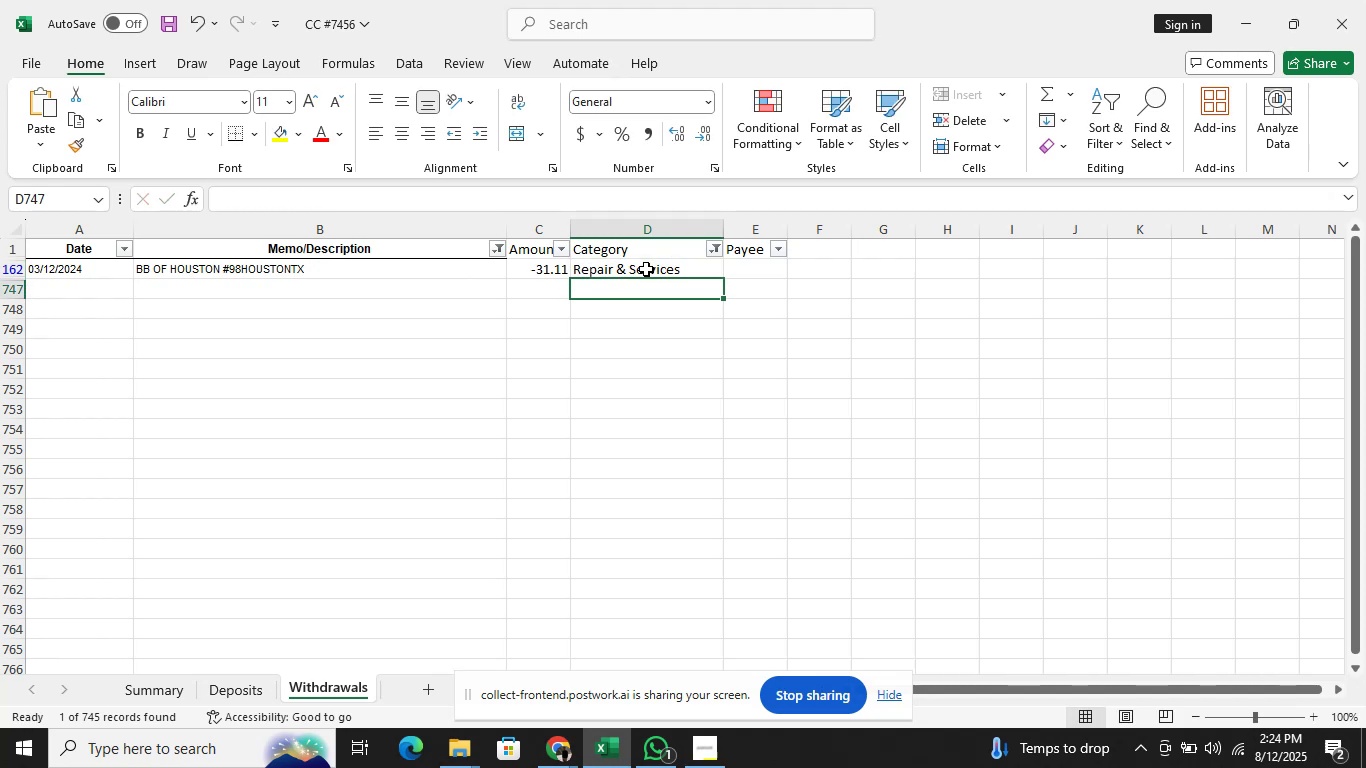 
key(ArrowRight)
 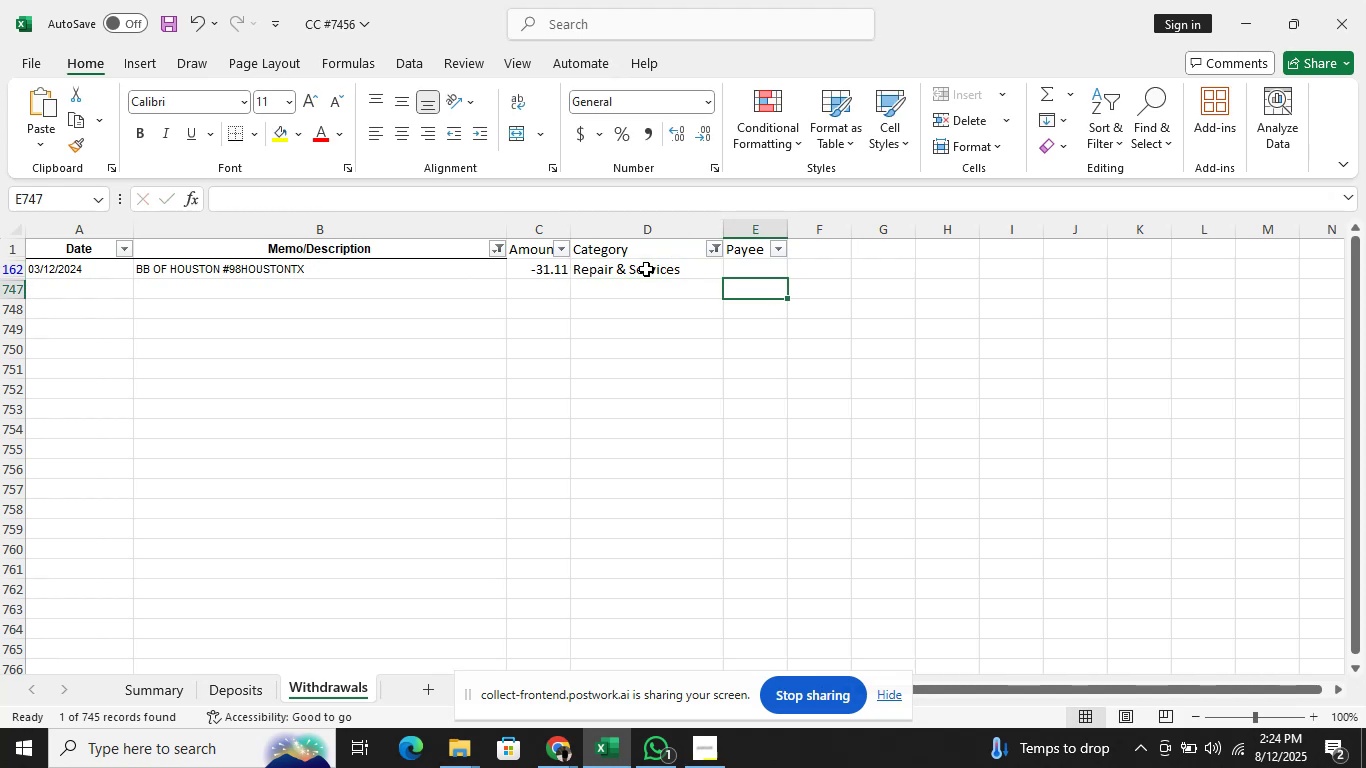 
type(Hoston)
 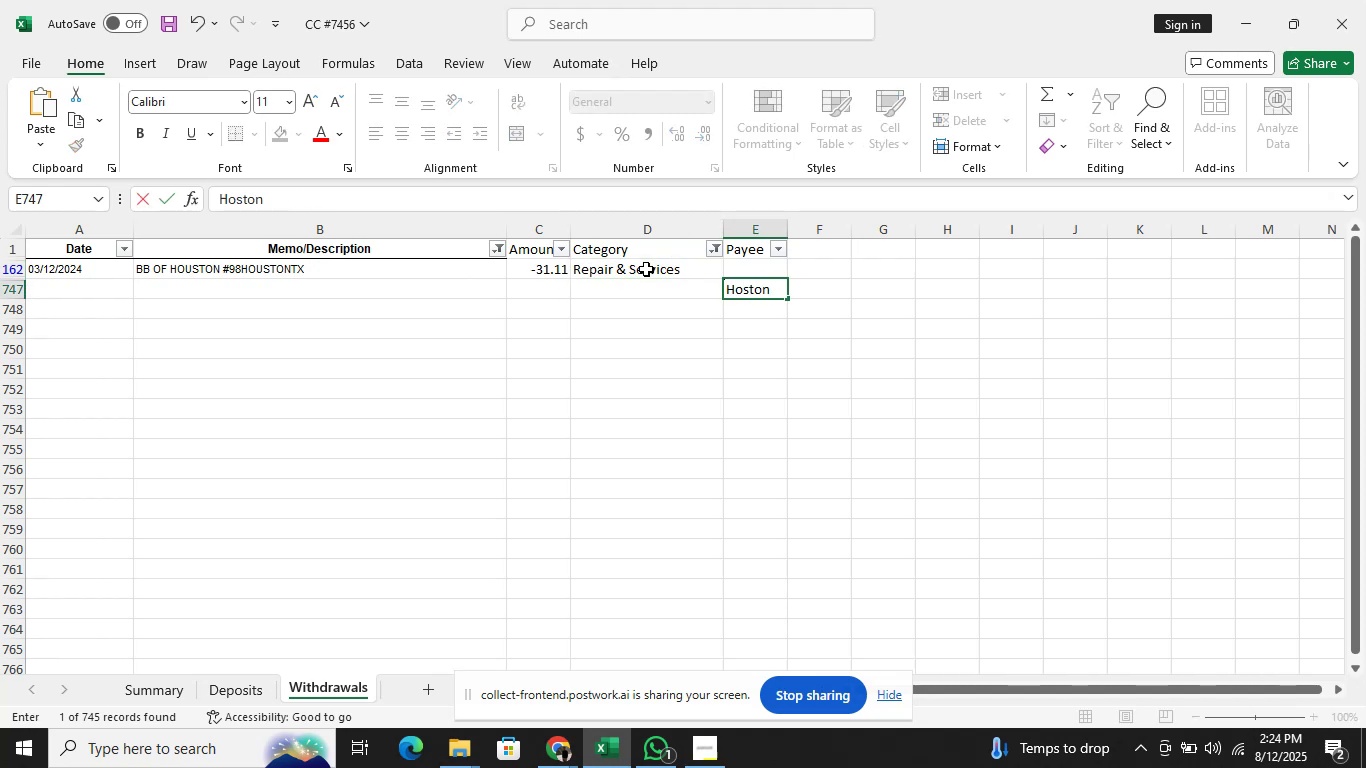 
key(Enter)
 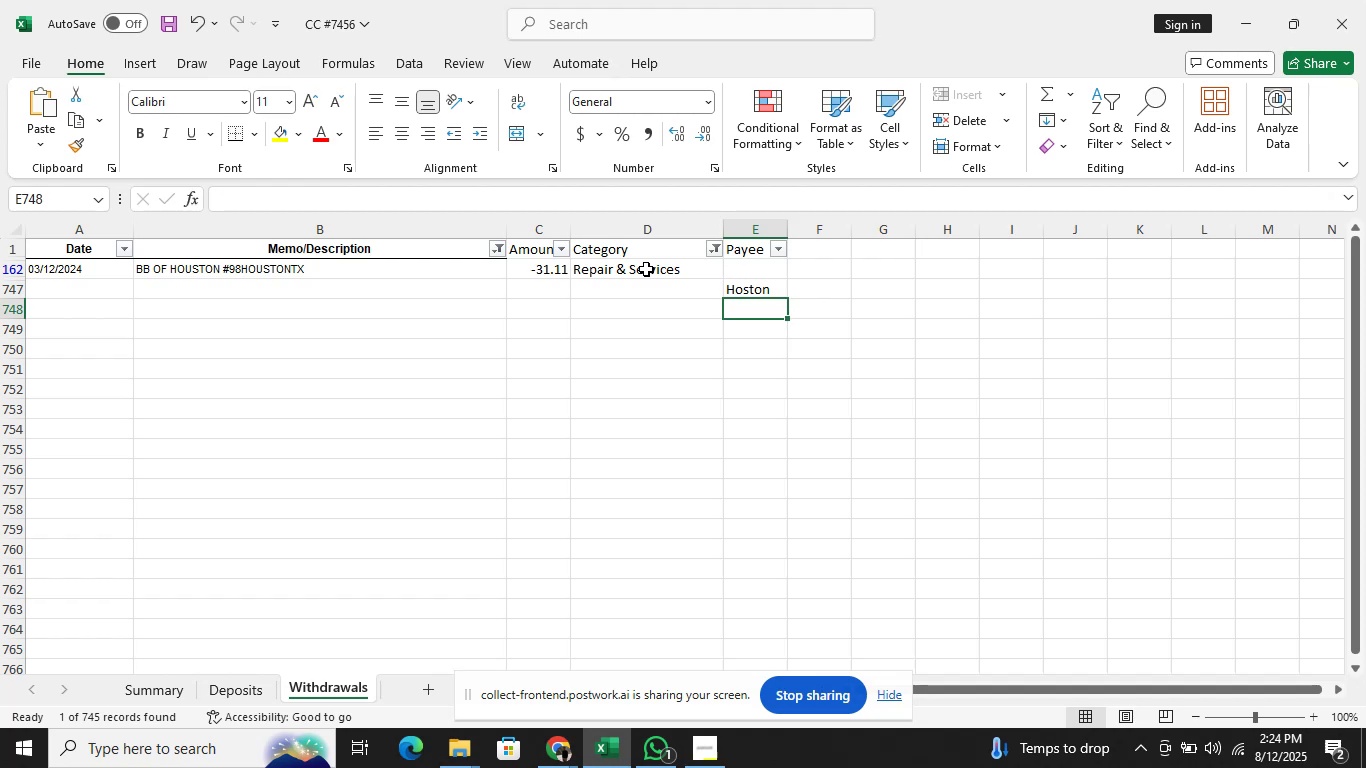 
key(ArrowUp)
 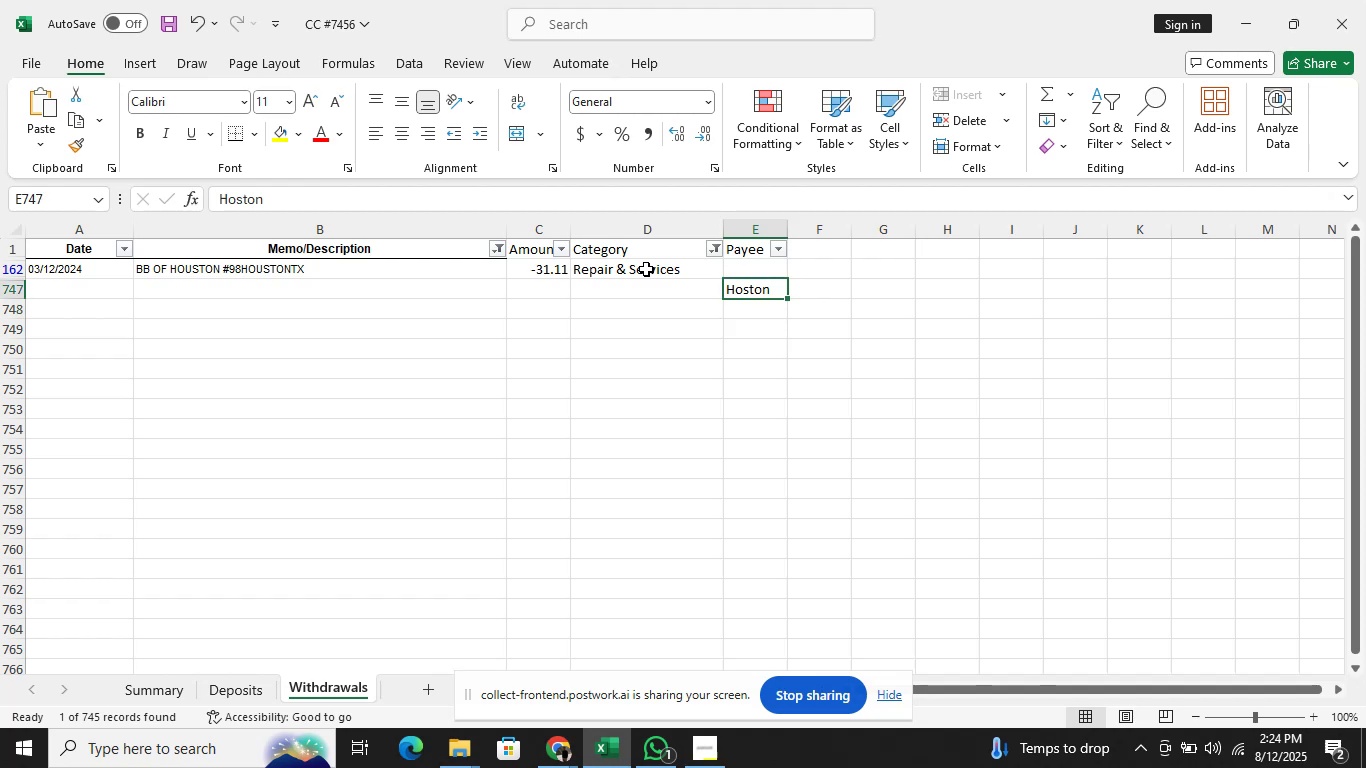 
key(Control+X)
 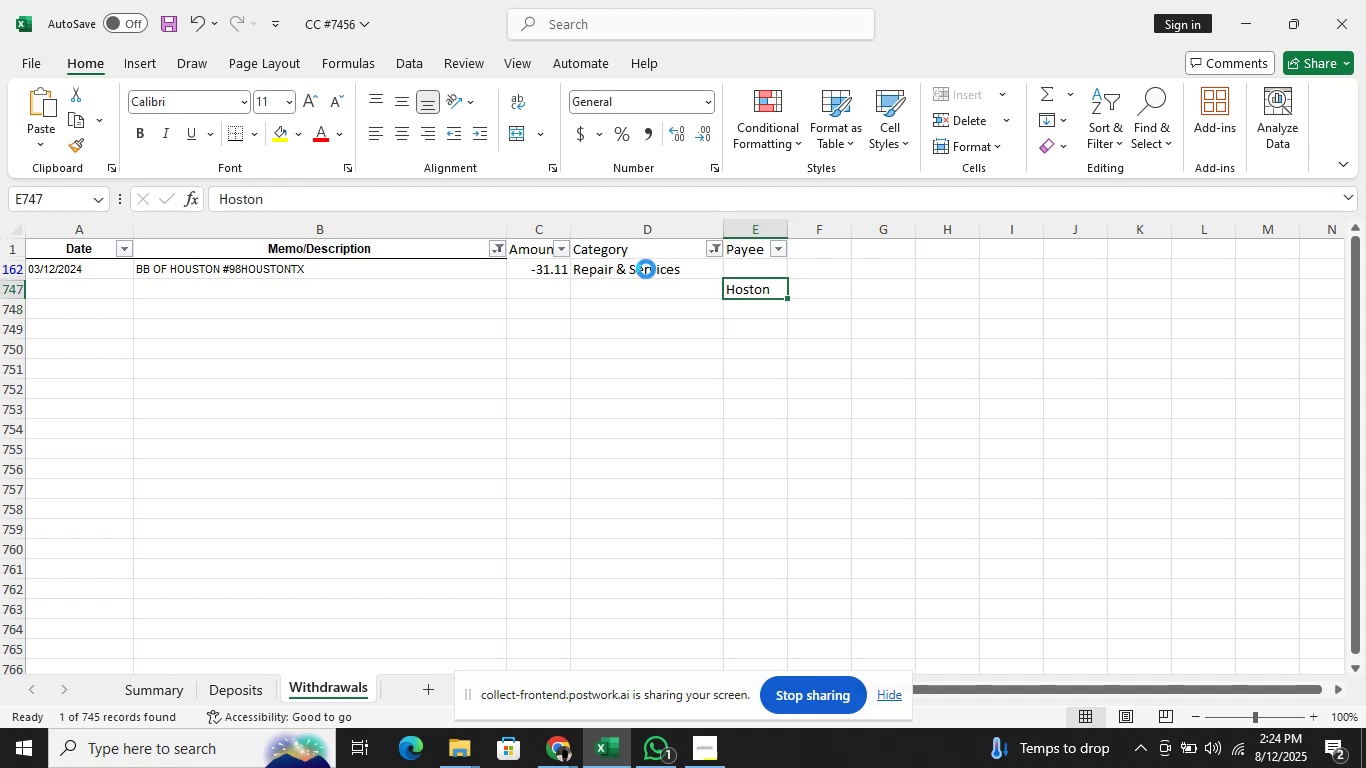 
key(ArrowUp)
 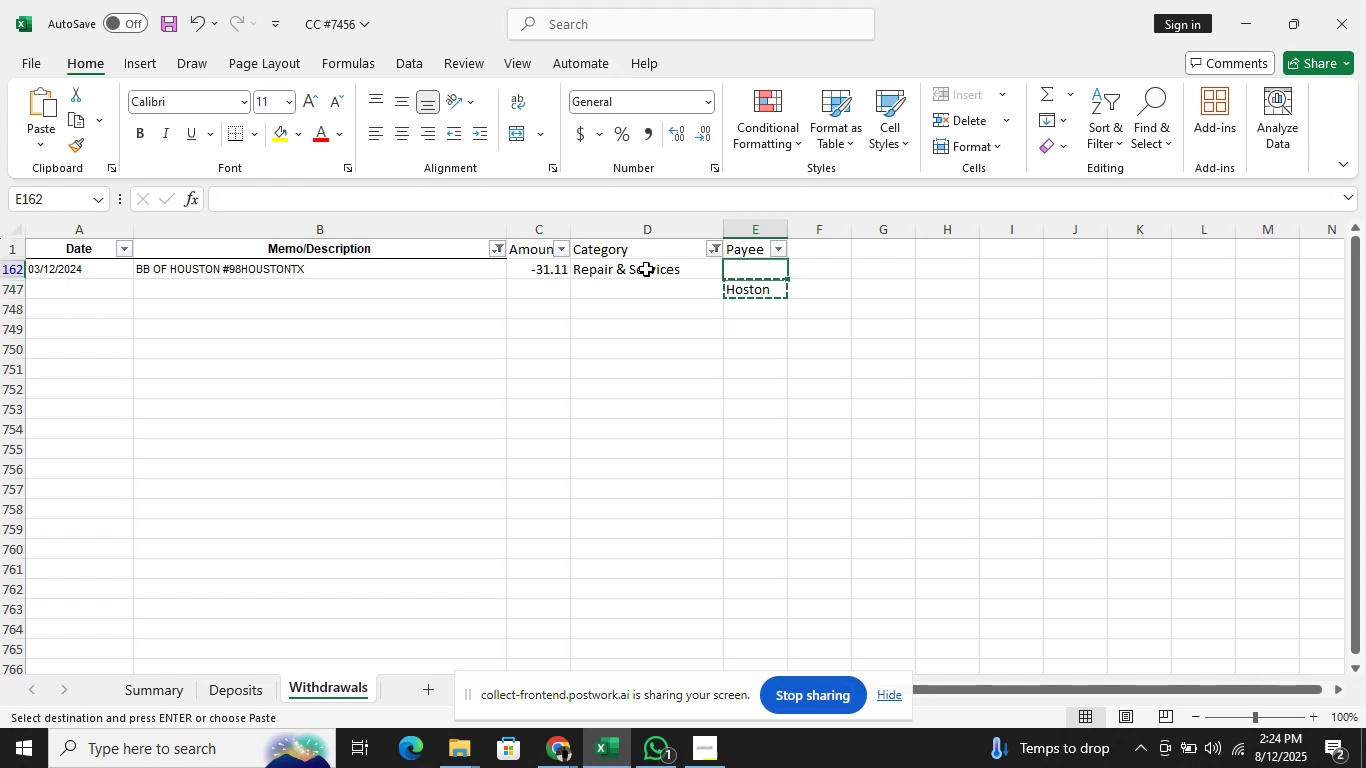 
key(Control+V)
 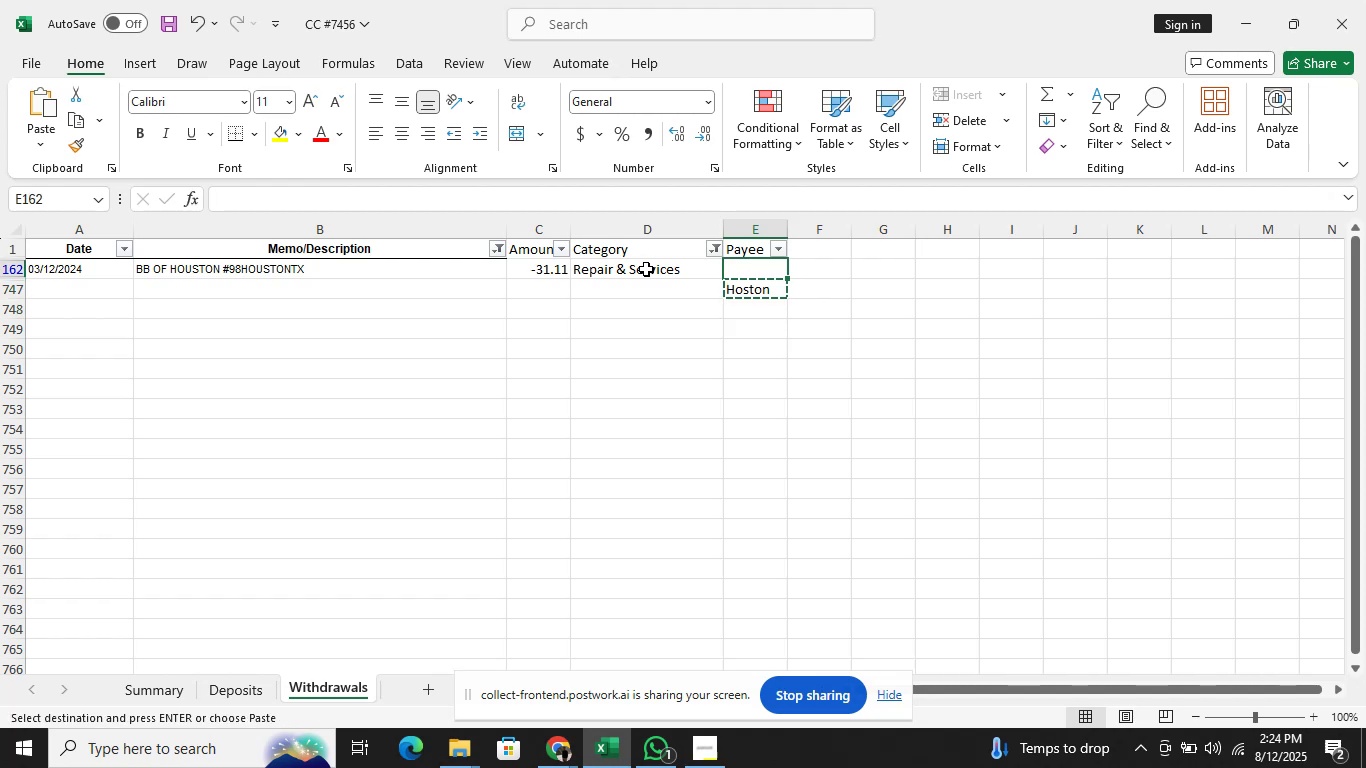 
key(Enter)
 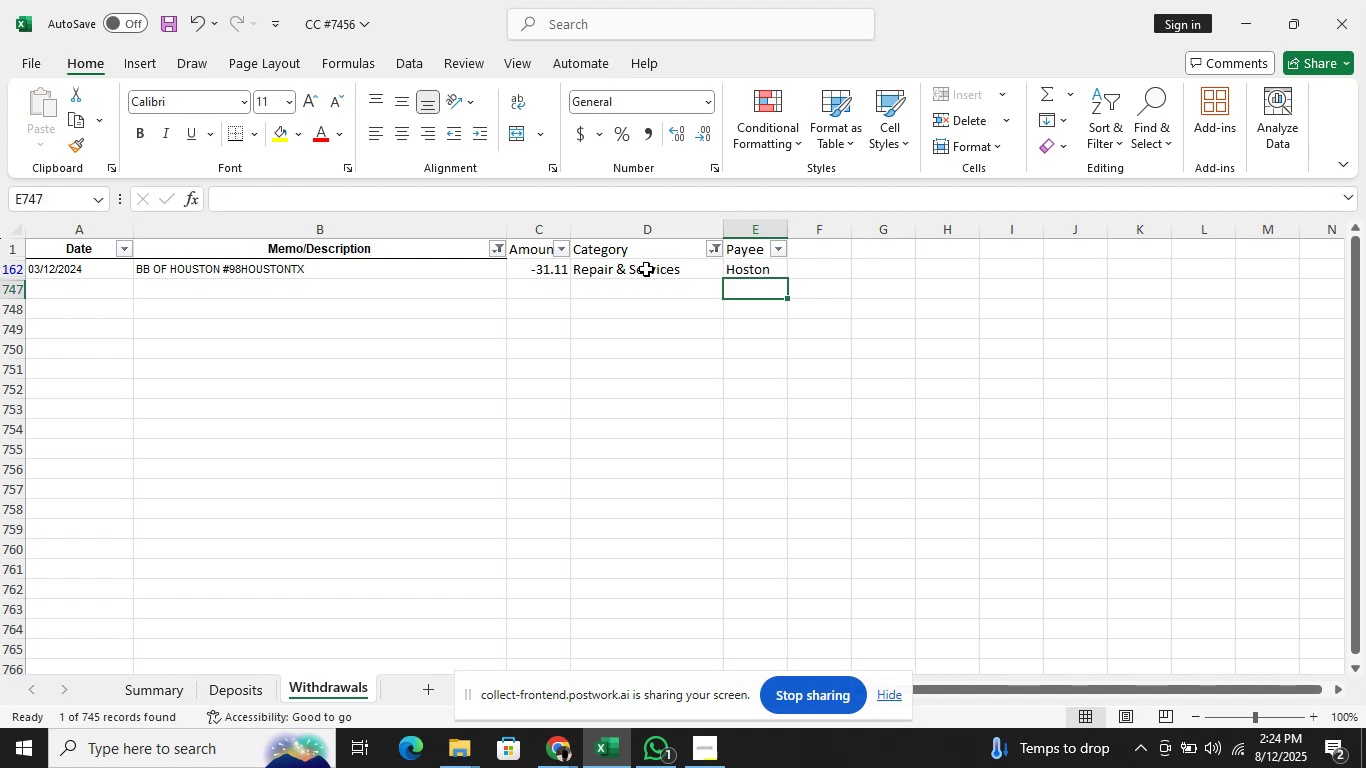 
key(ArrowLeft)
 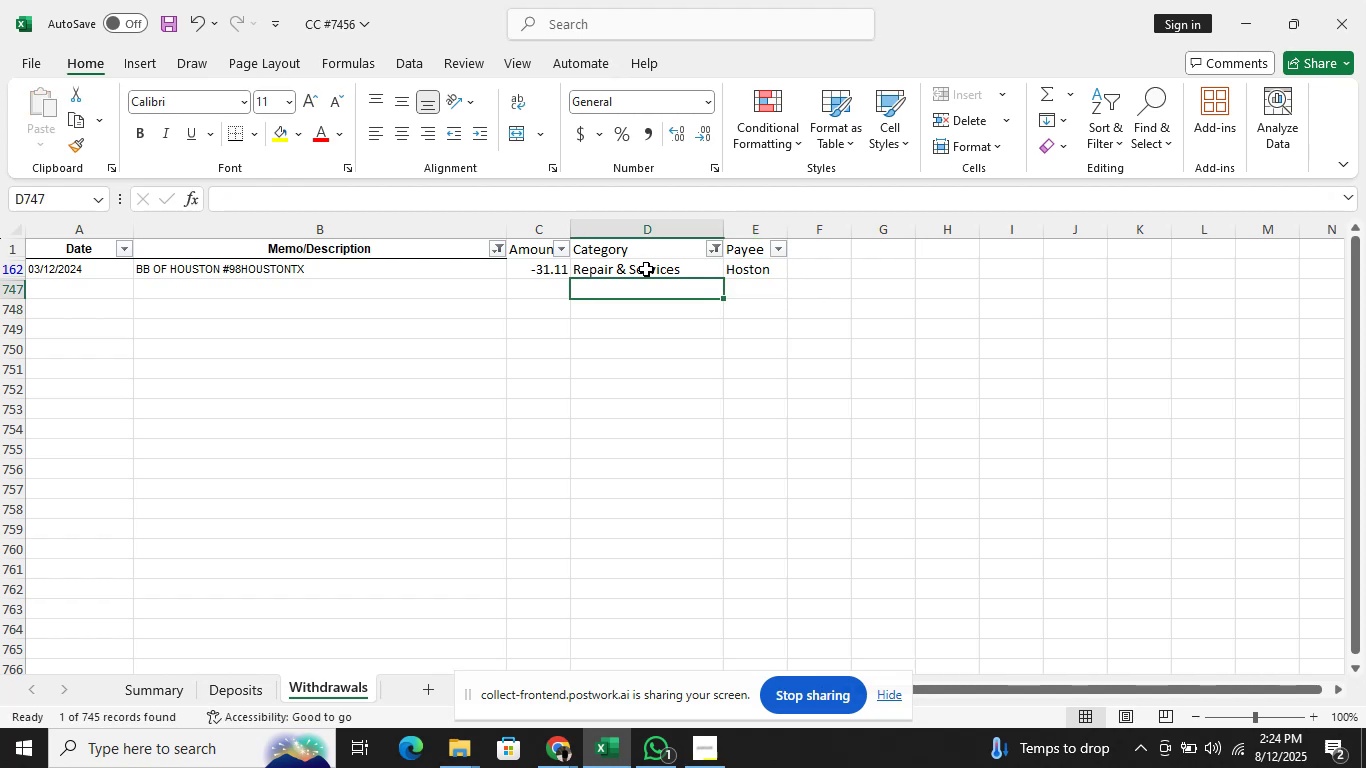 
key(Control+S)
 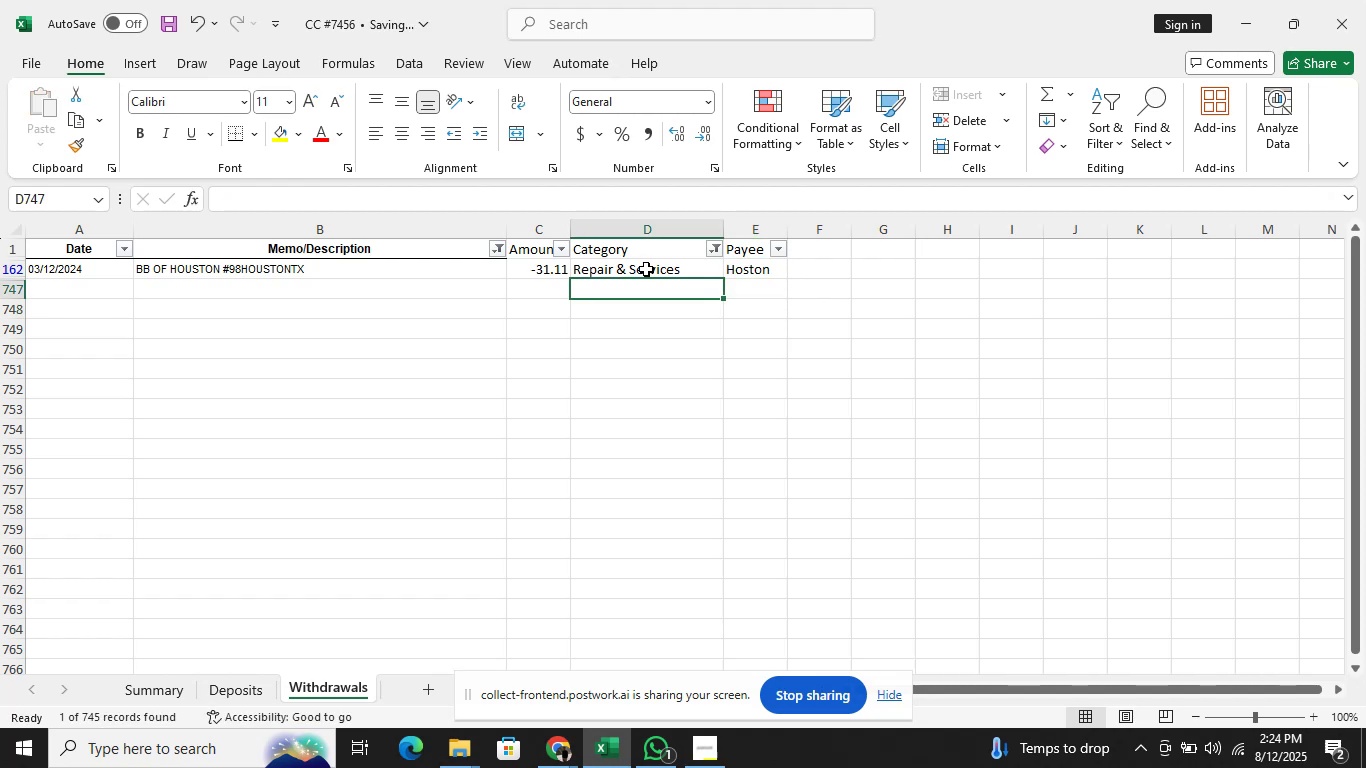 
key(ArrowUp)
 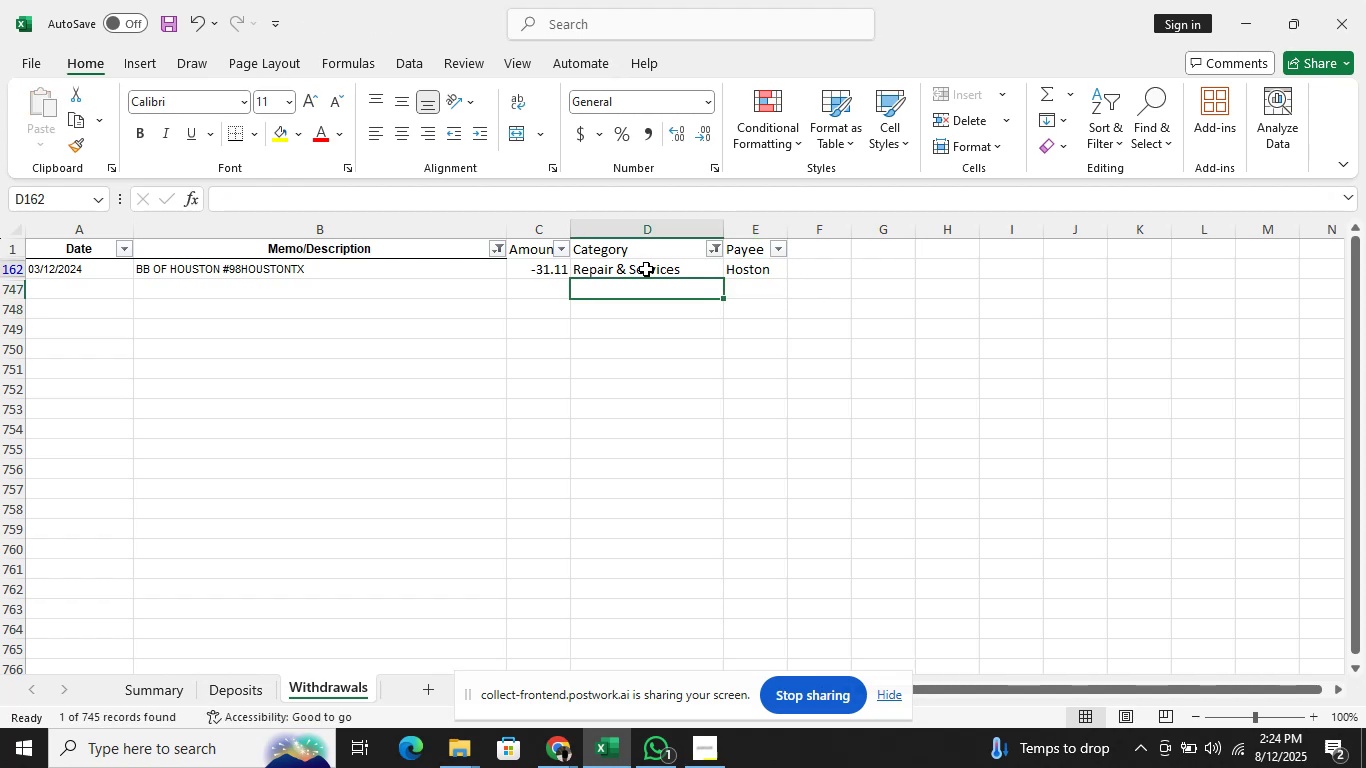 
key(ArrowLeft)
 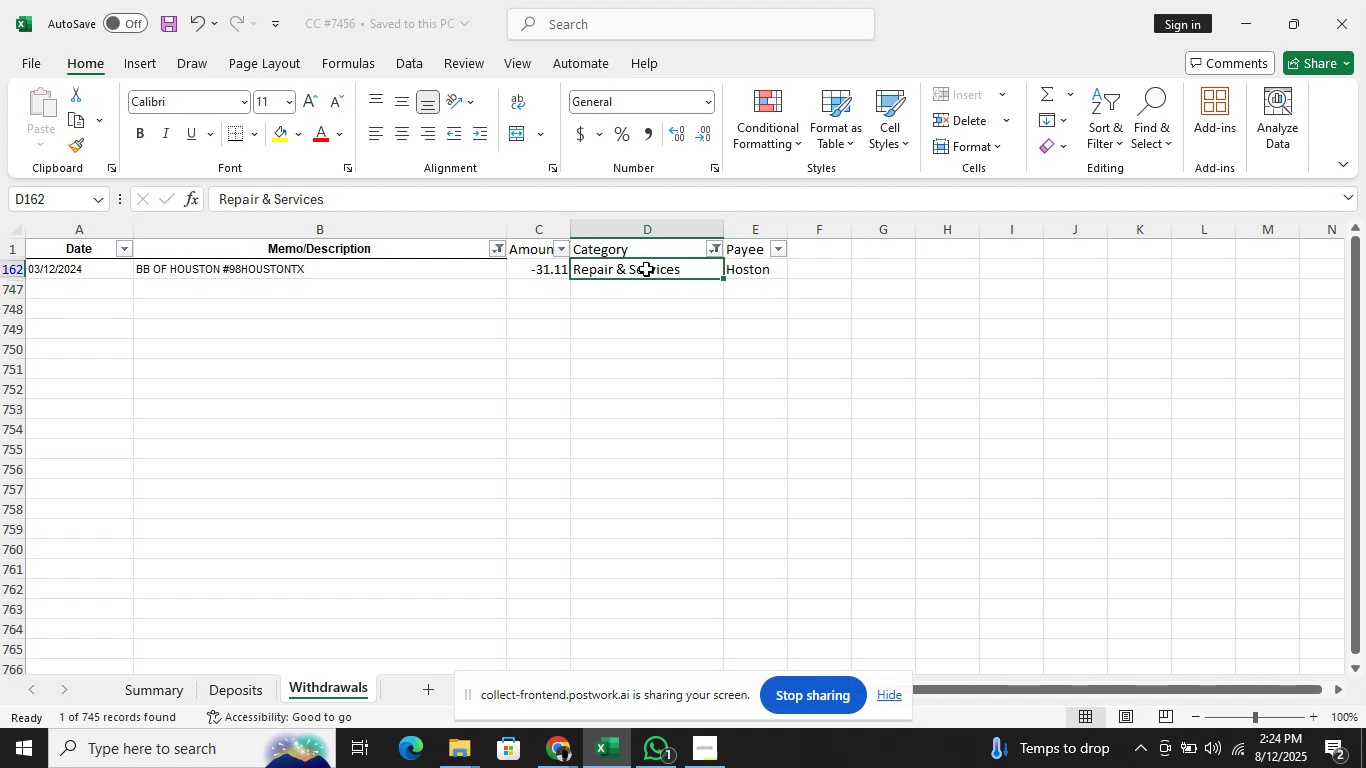 
key(ArrowLeft)
 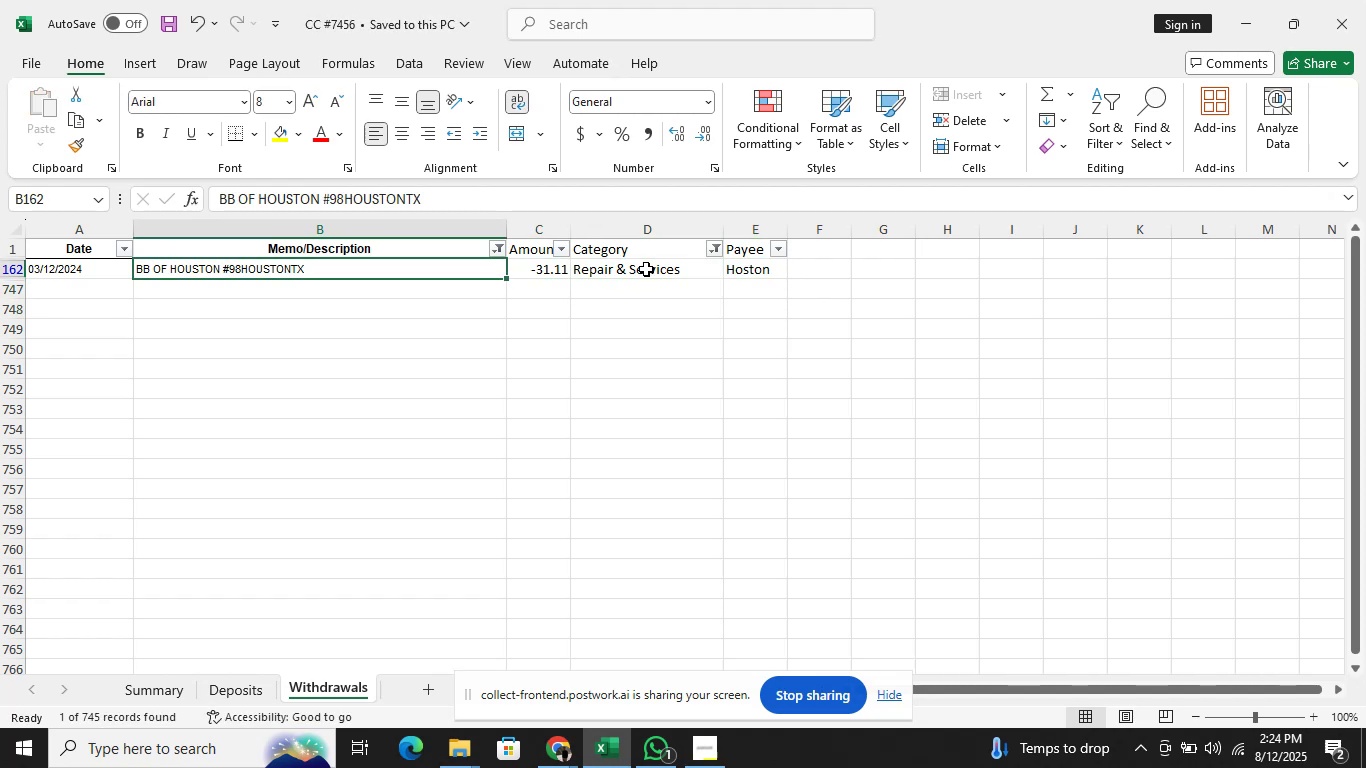 
key(ArrowUp)
 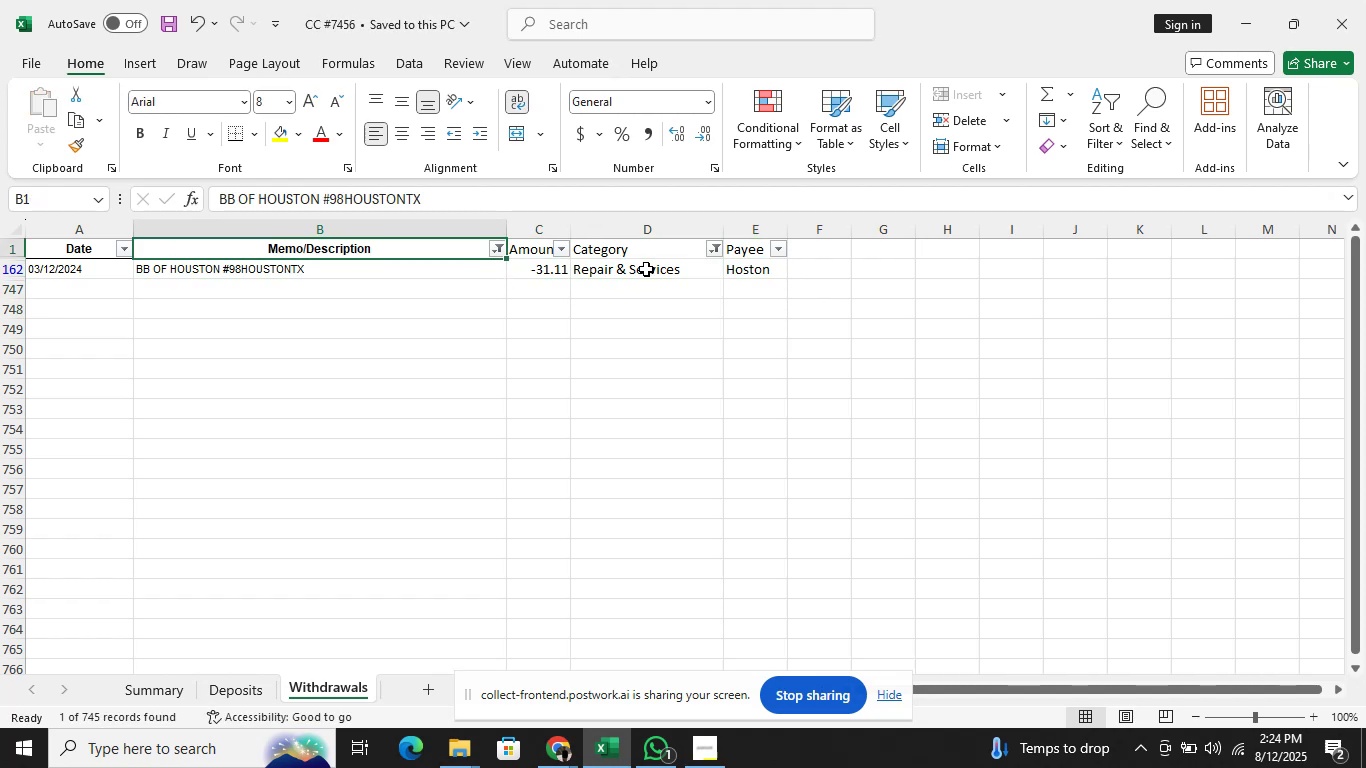 
key(Alt+AltLeft)
 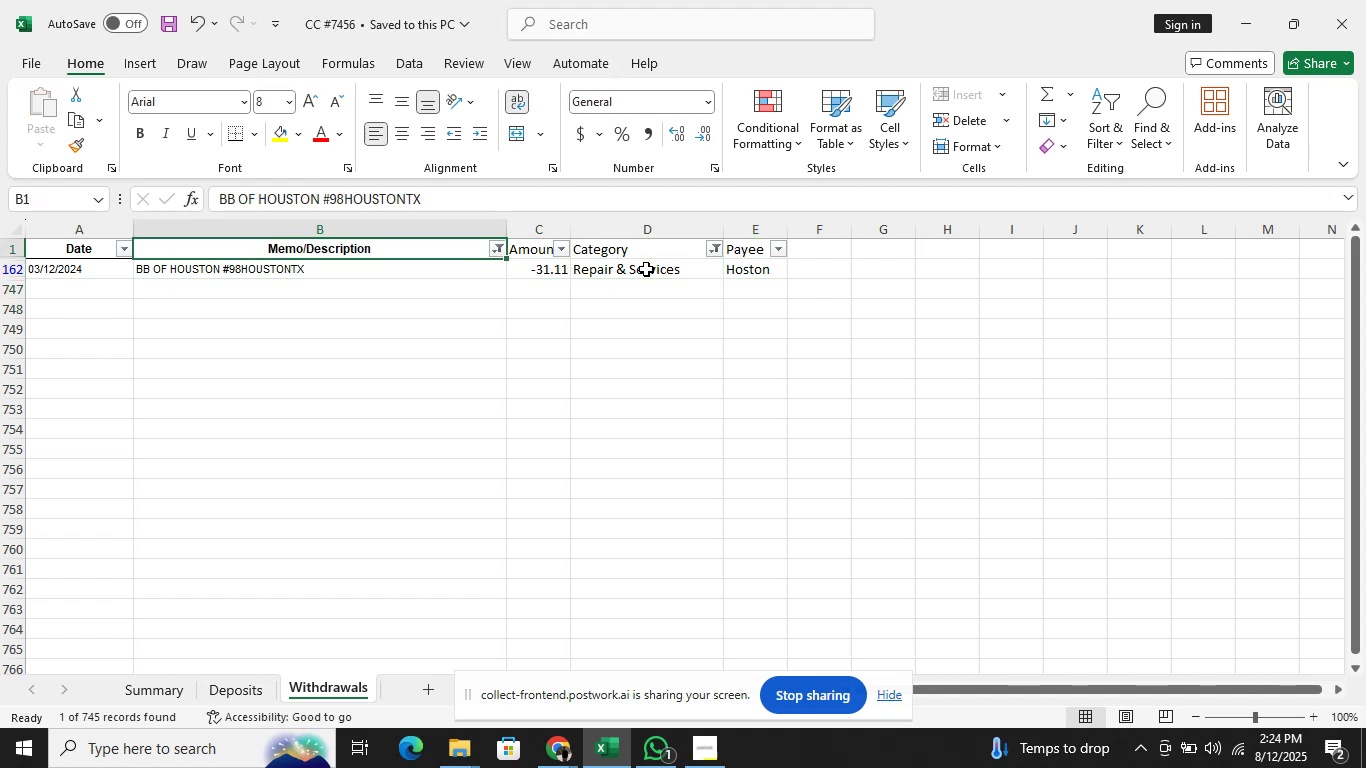 
key(Alt+ArrowDown)
 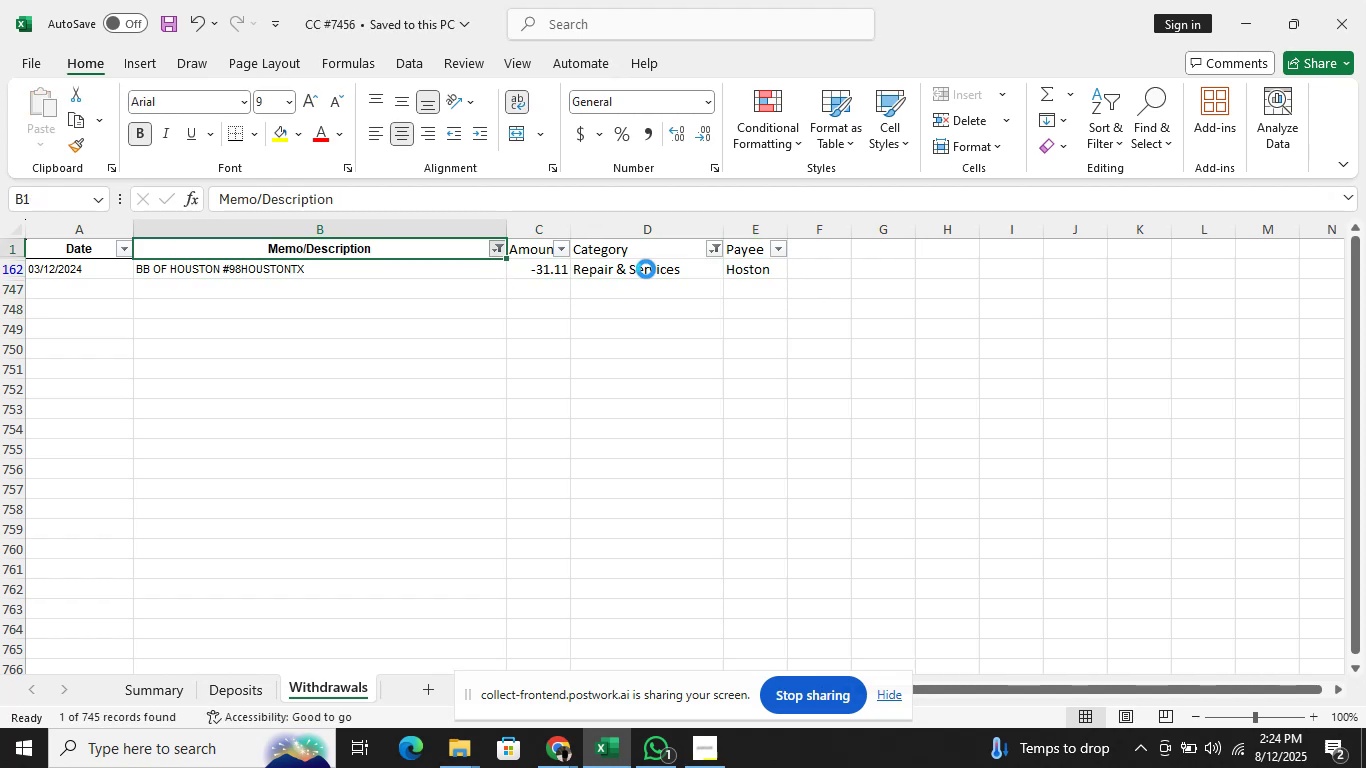 
key(ArrowDown)
 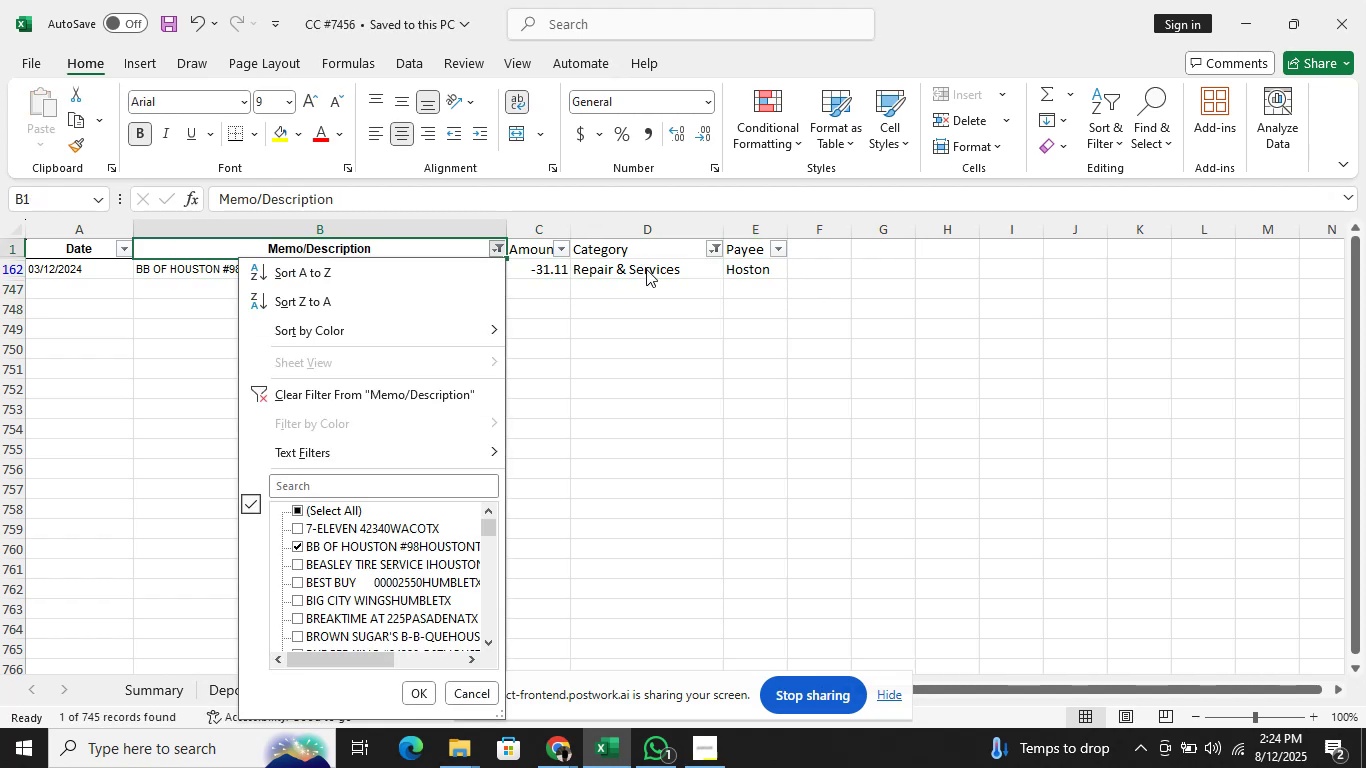 
key(ArrowDown)
 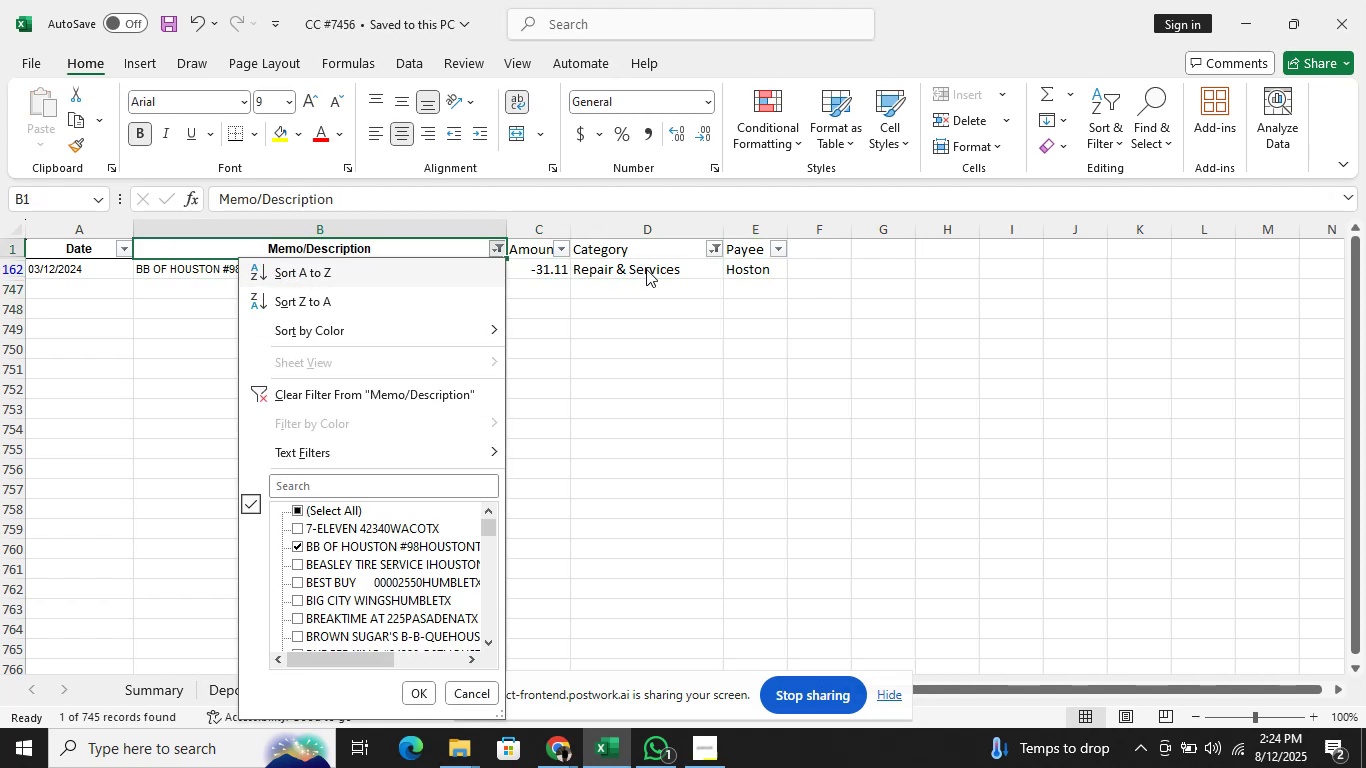 
key(ArrowDown)
 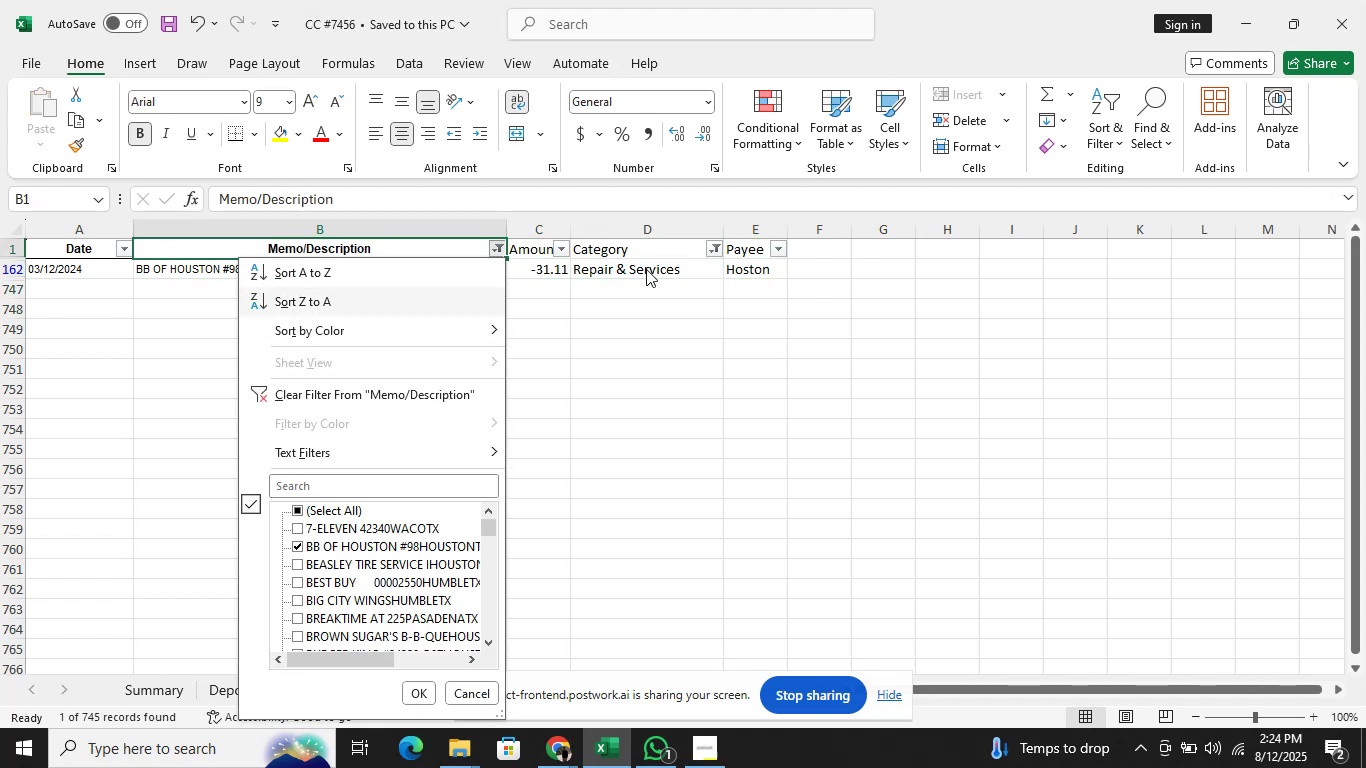 
key(ArrowDown)
 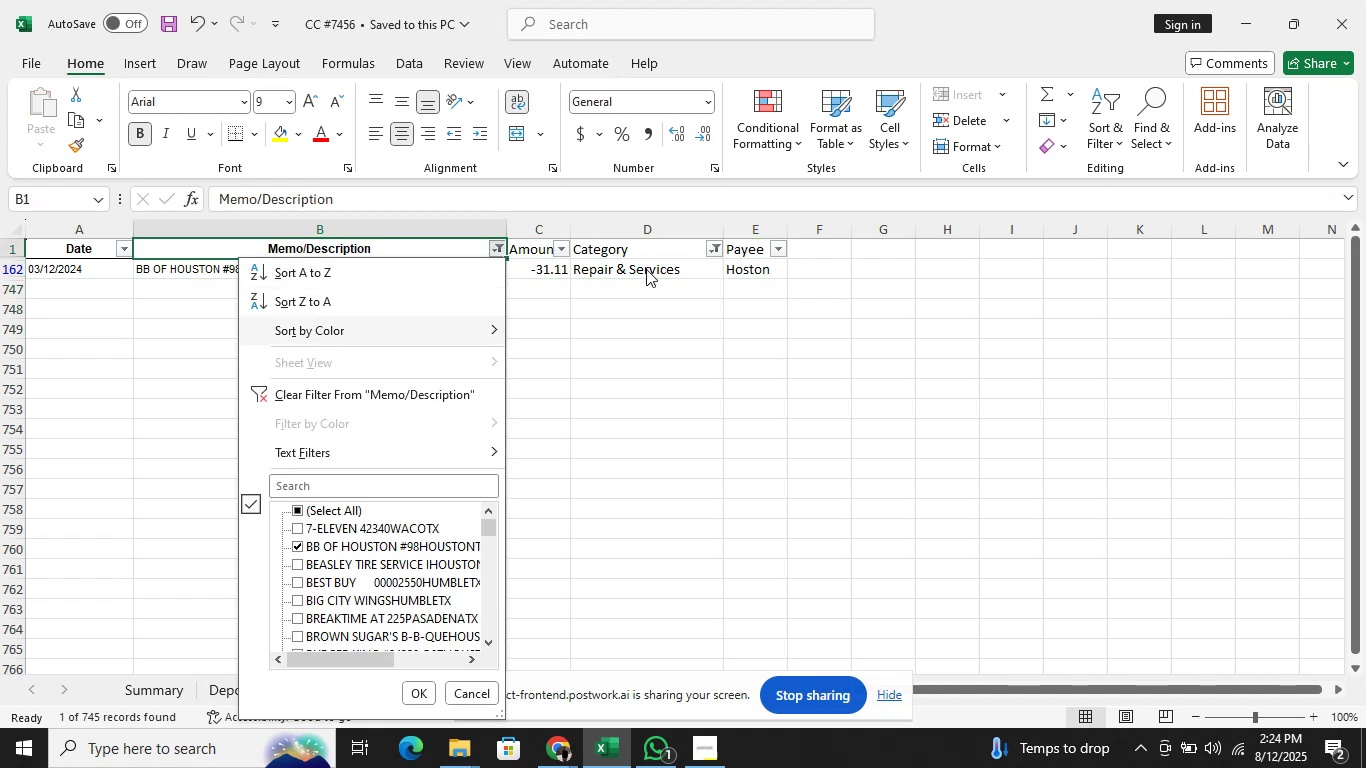 
key(ArrowDown)
 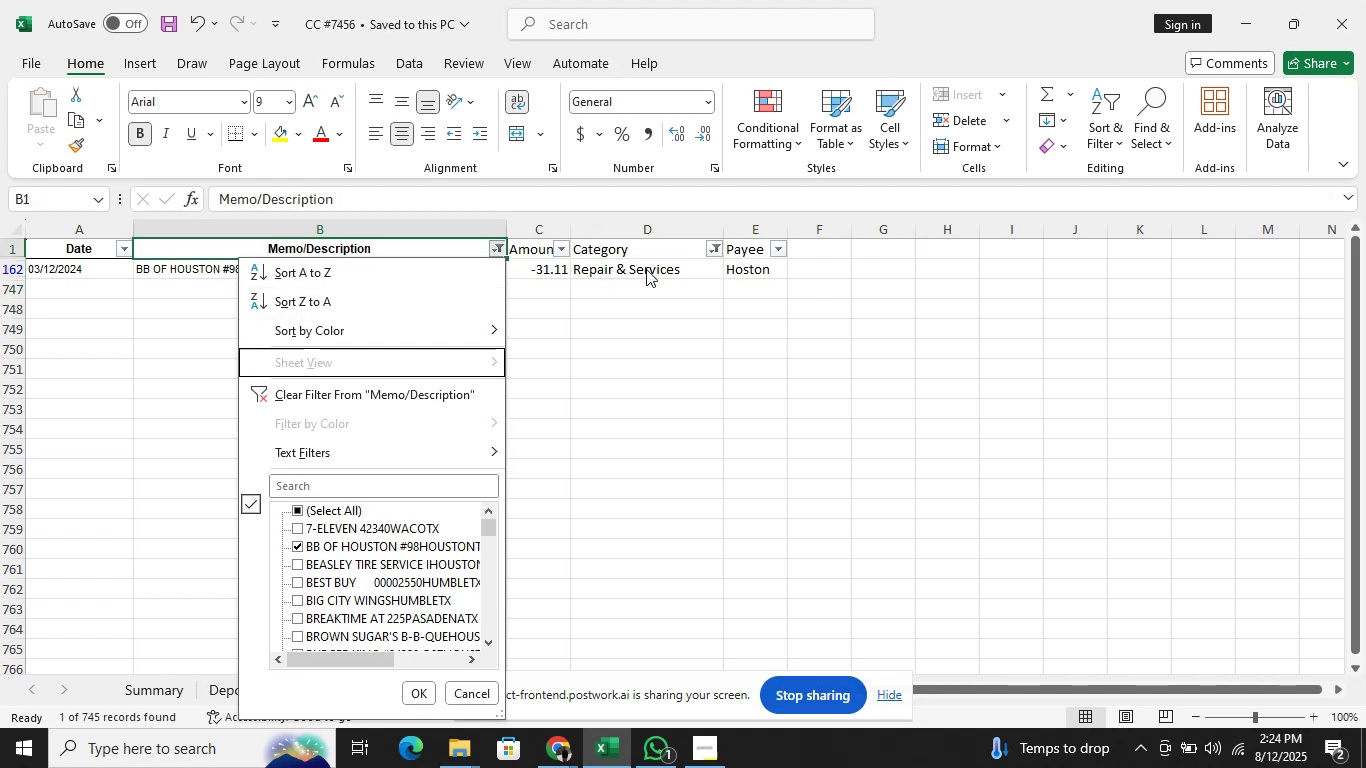 
key(ArrowDown)
 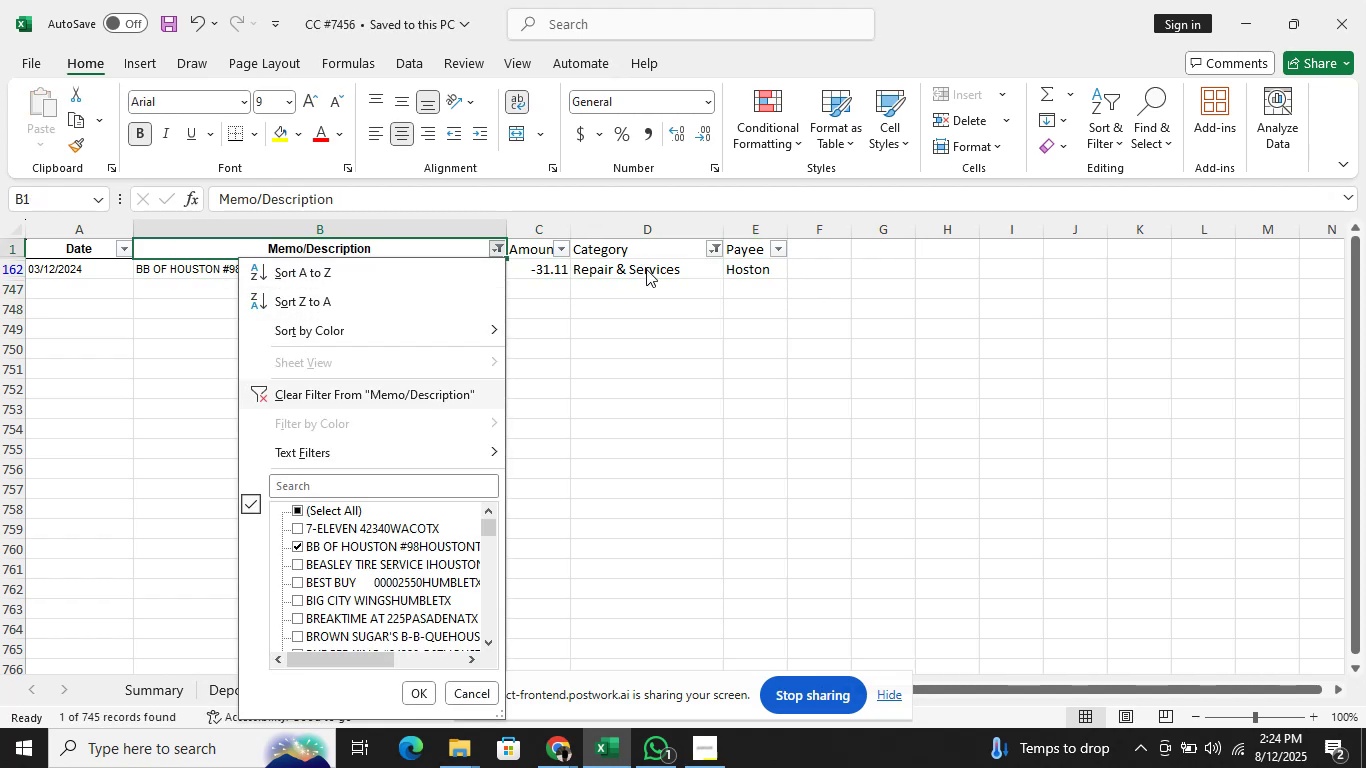 
key(ArrowDown)
 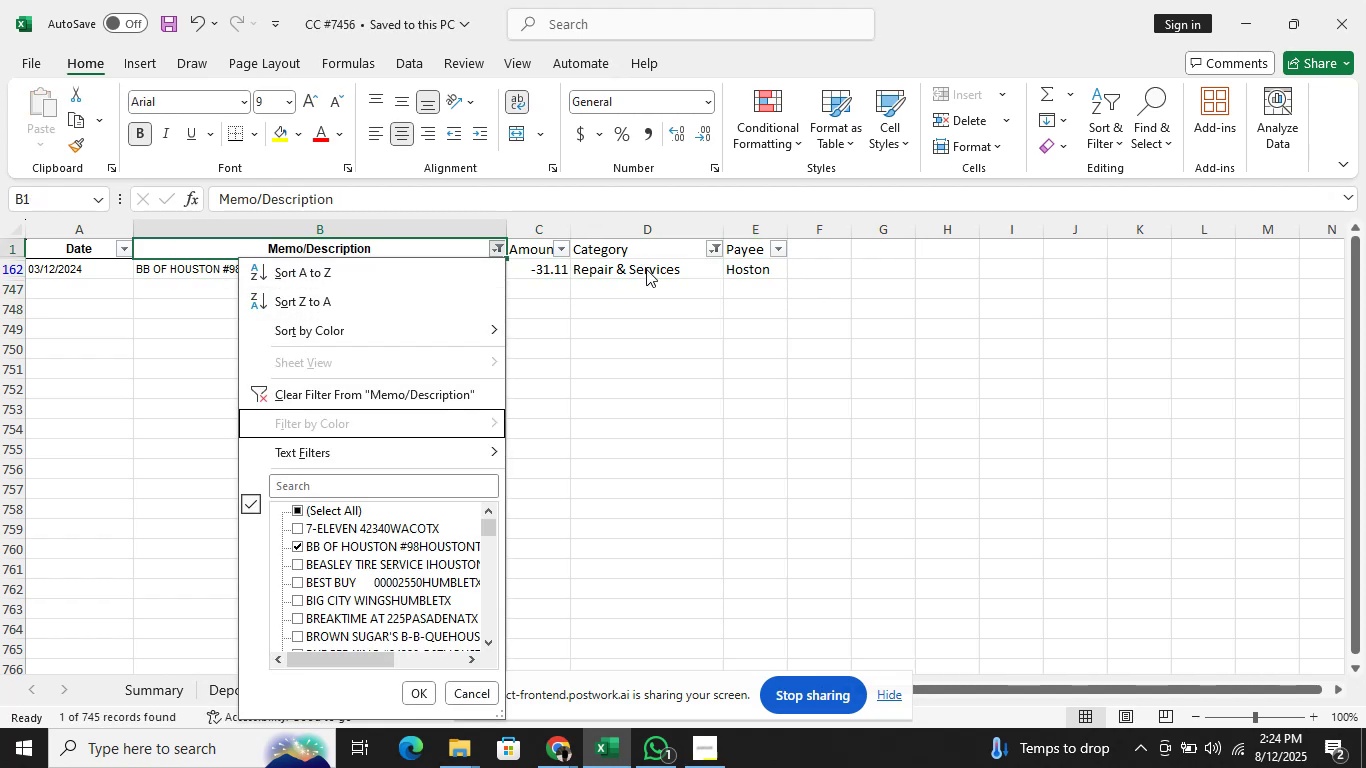 
key(ArrowDown)
 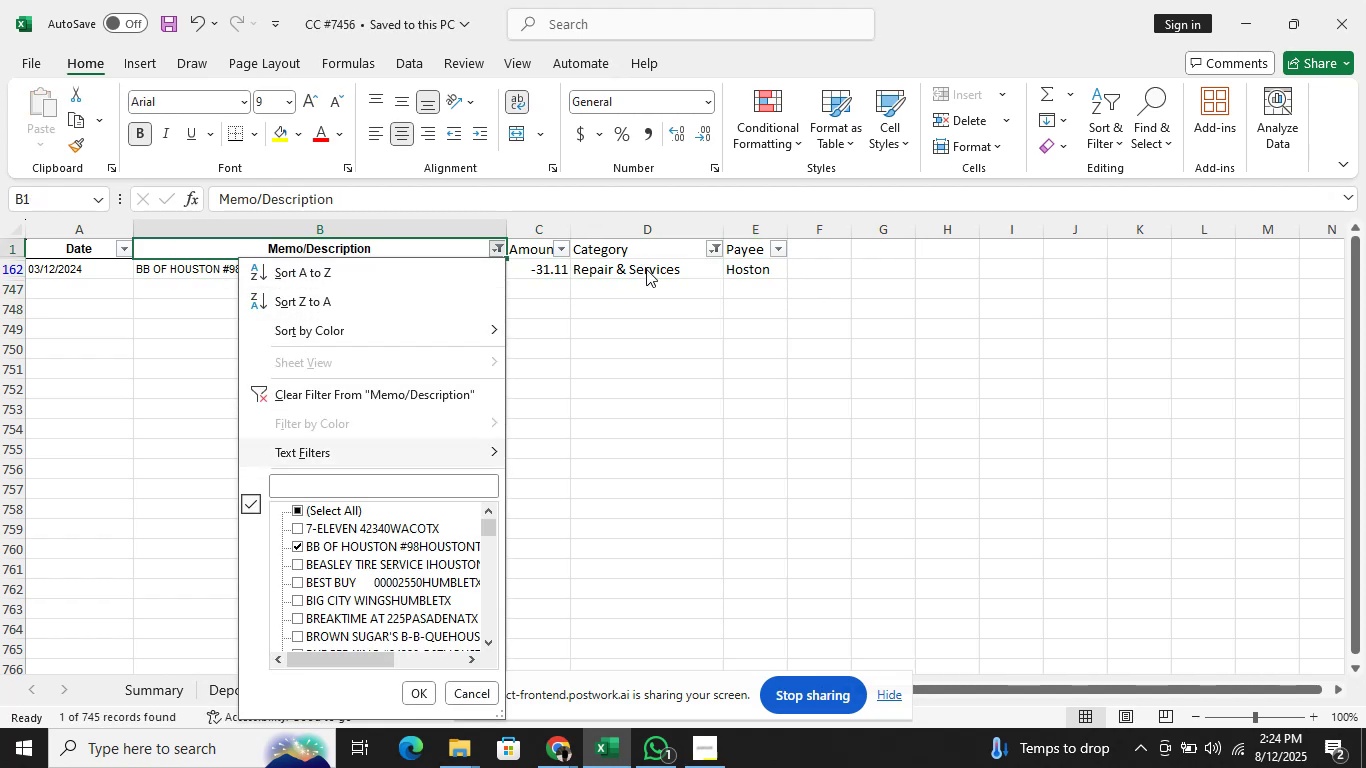 
key(ArrowDown)
 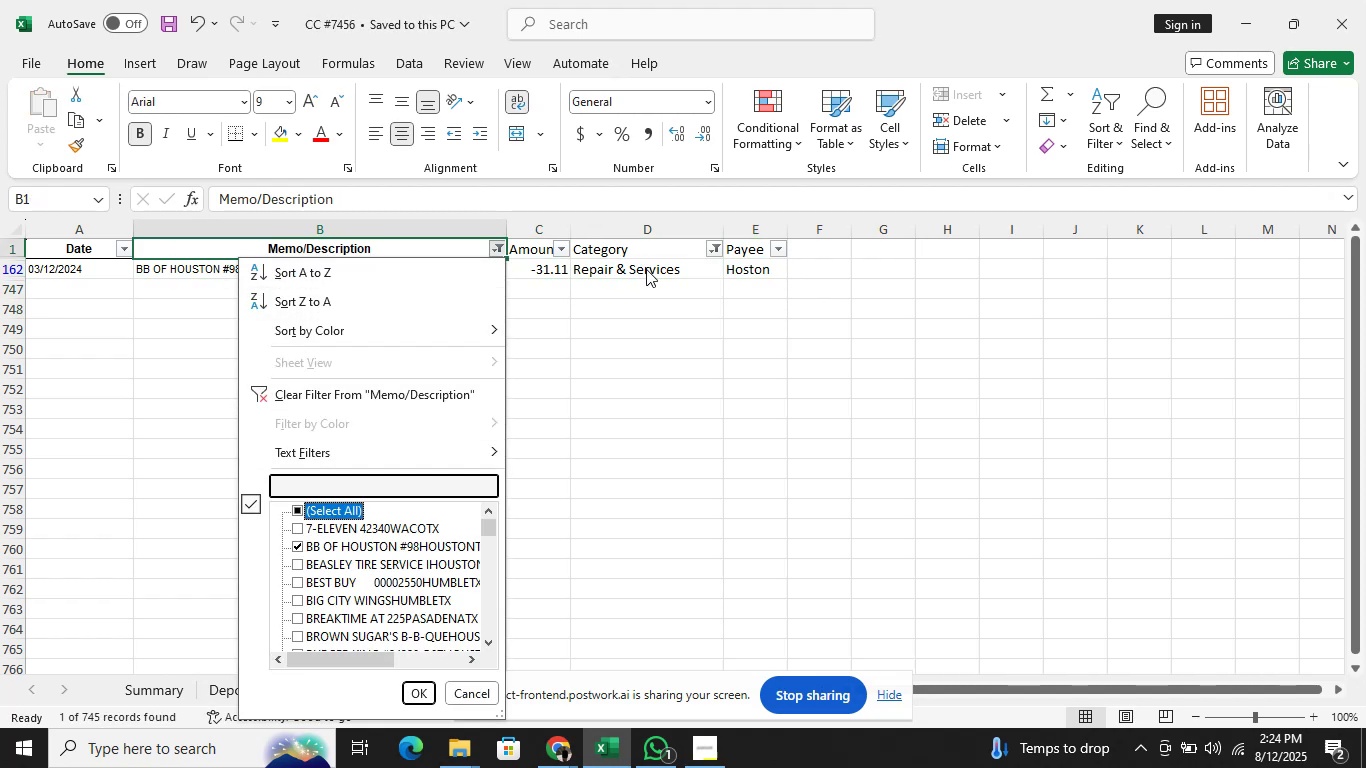 
key(ArrowDown)
 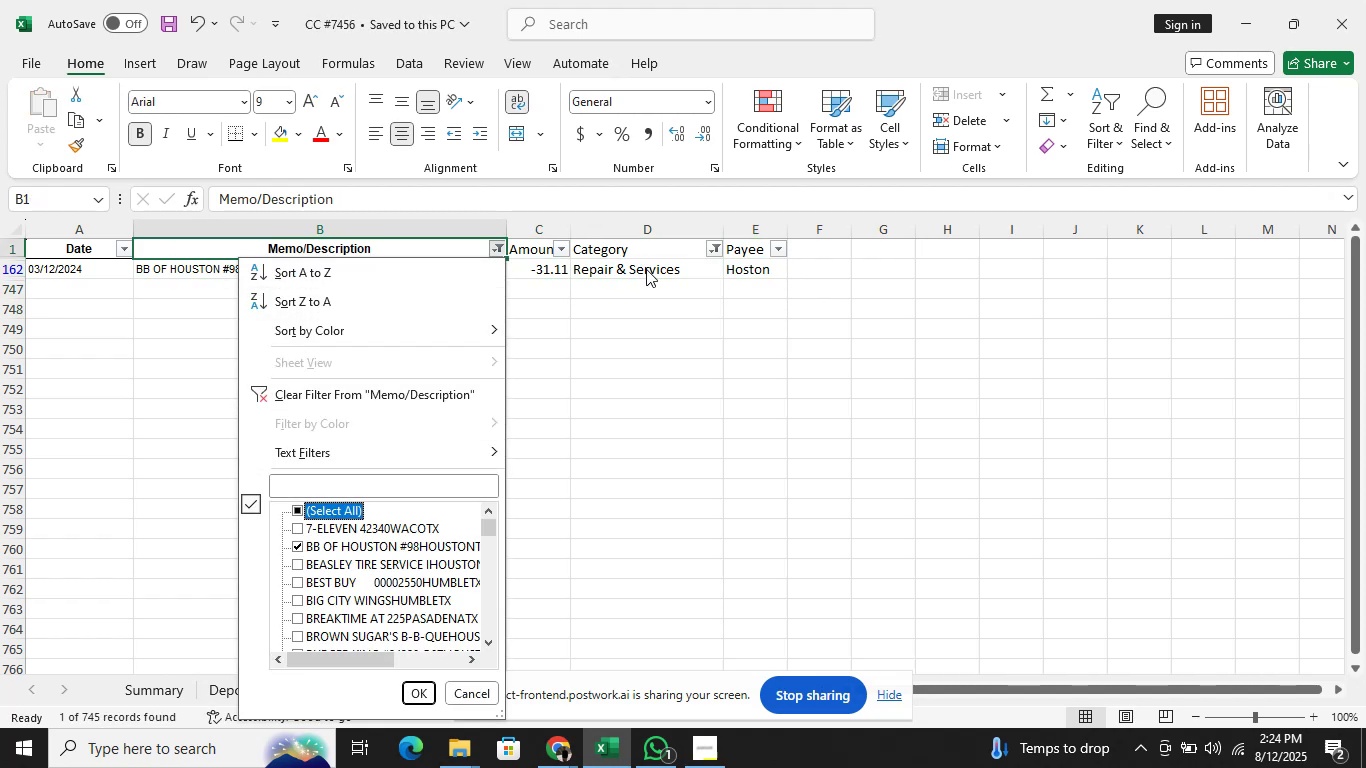 
key(ArrowDown)
 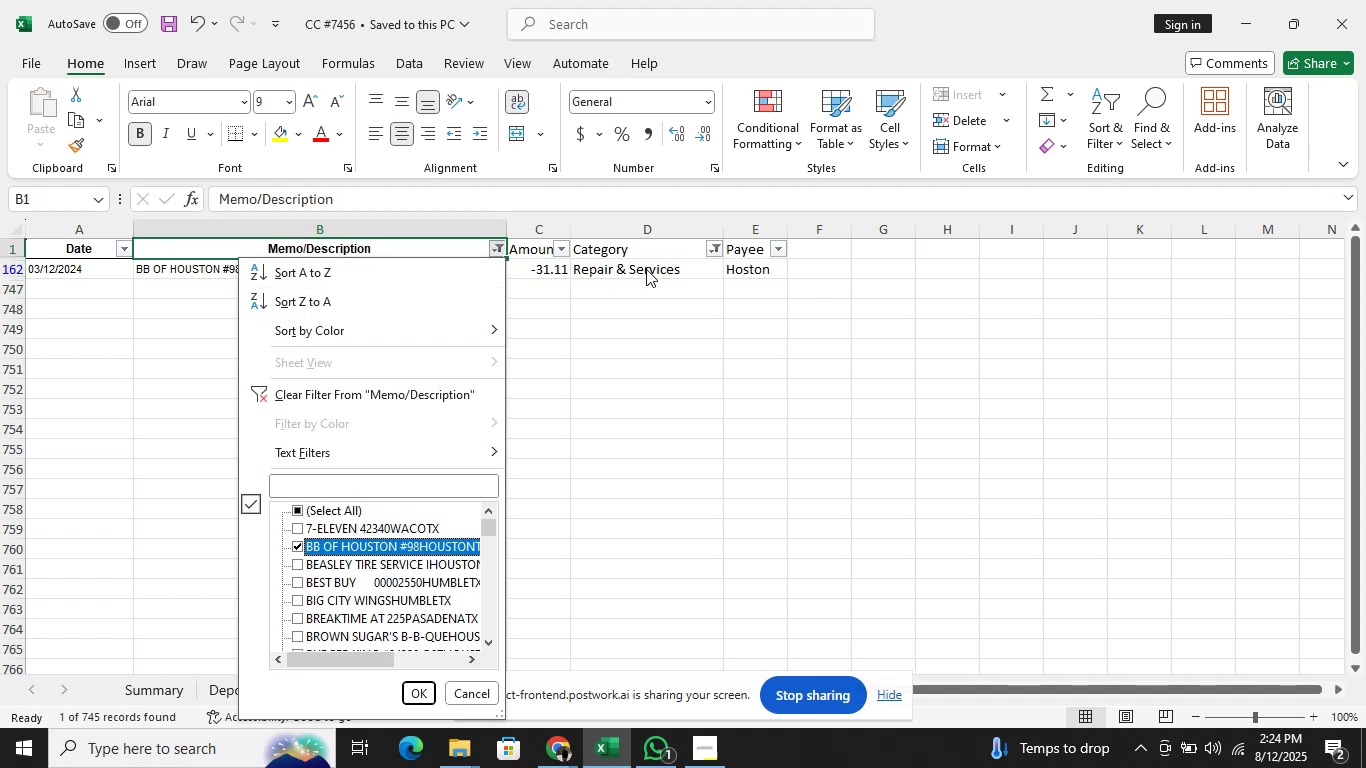 
key(Space)
 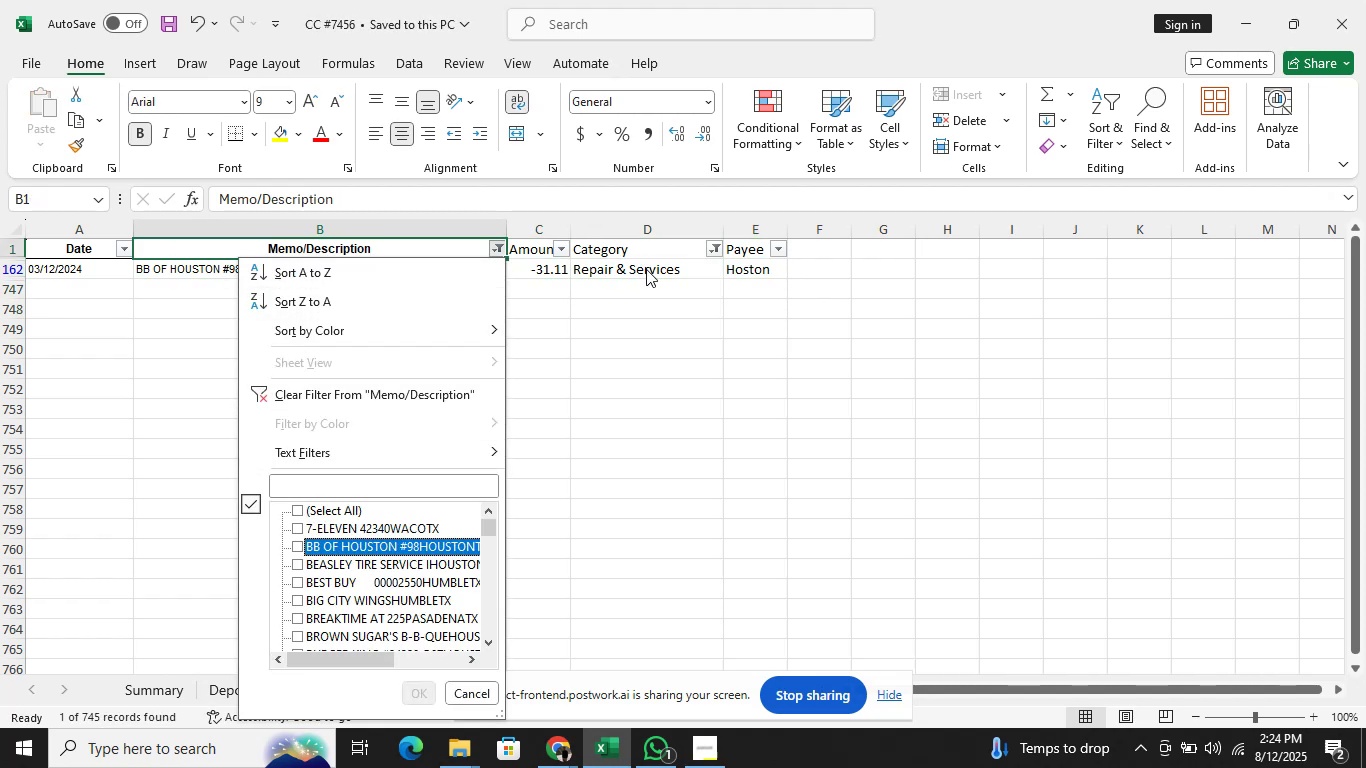 
key(Space)
 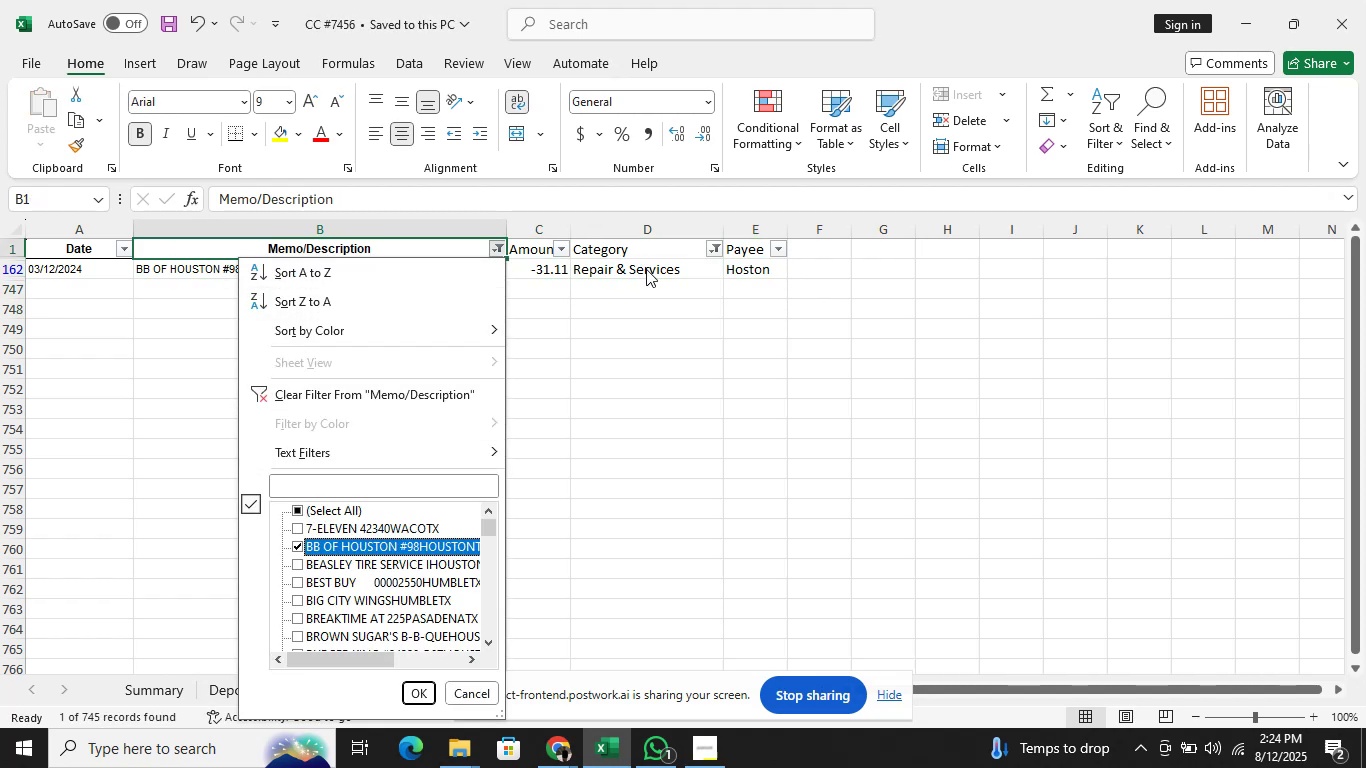 
key(ArrowDown)
 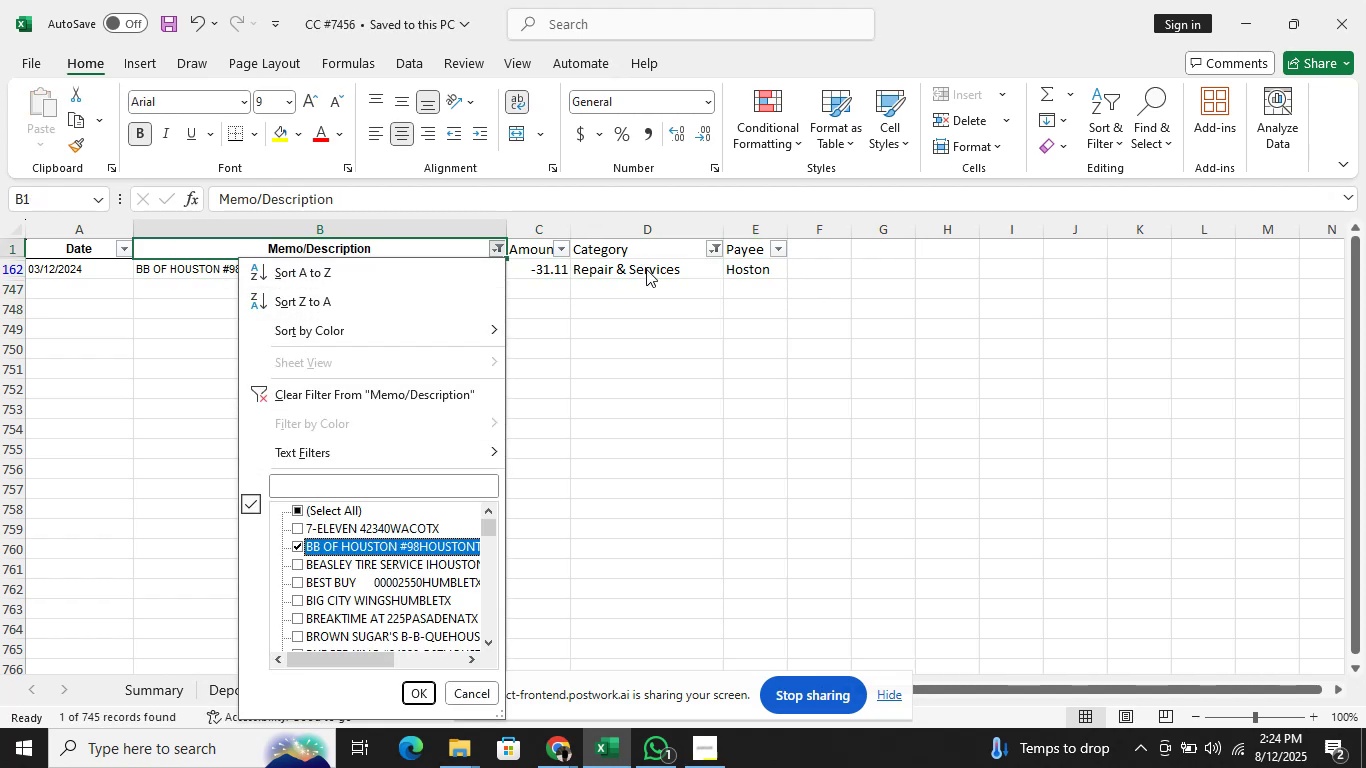 
key(Space)
 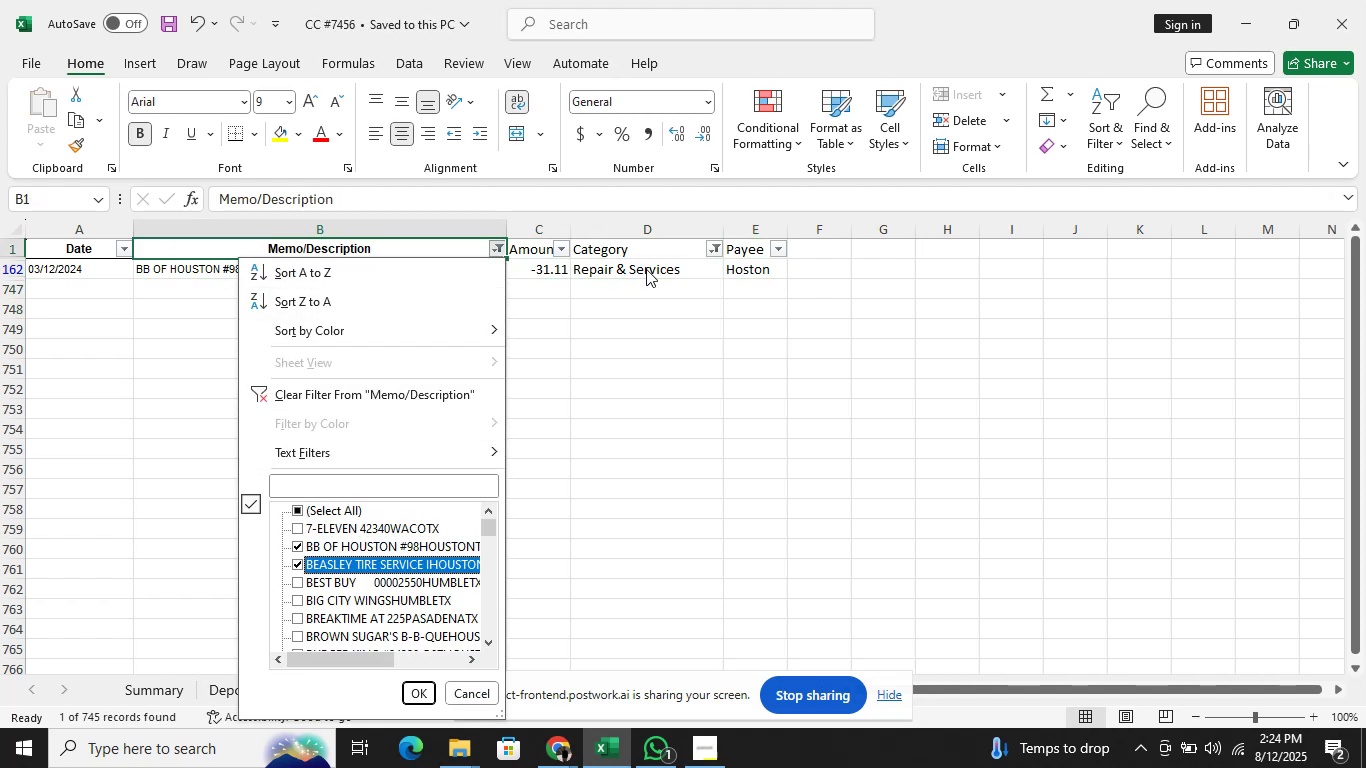 
key(ArrowUp)
 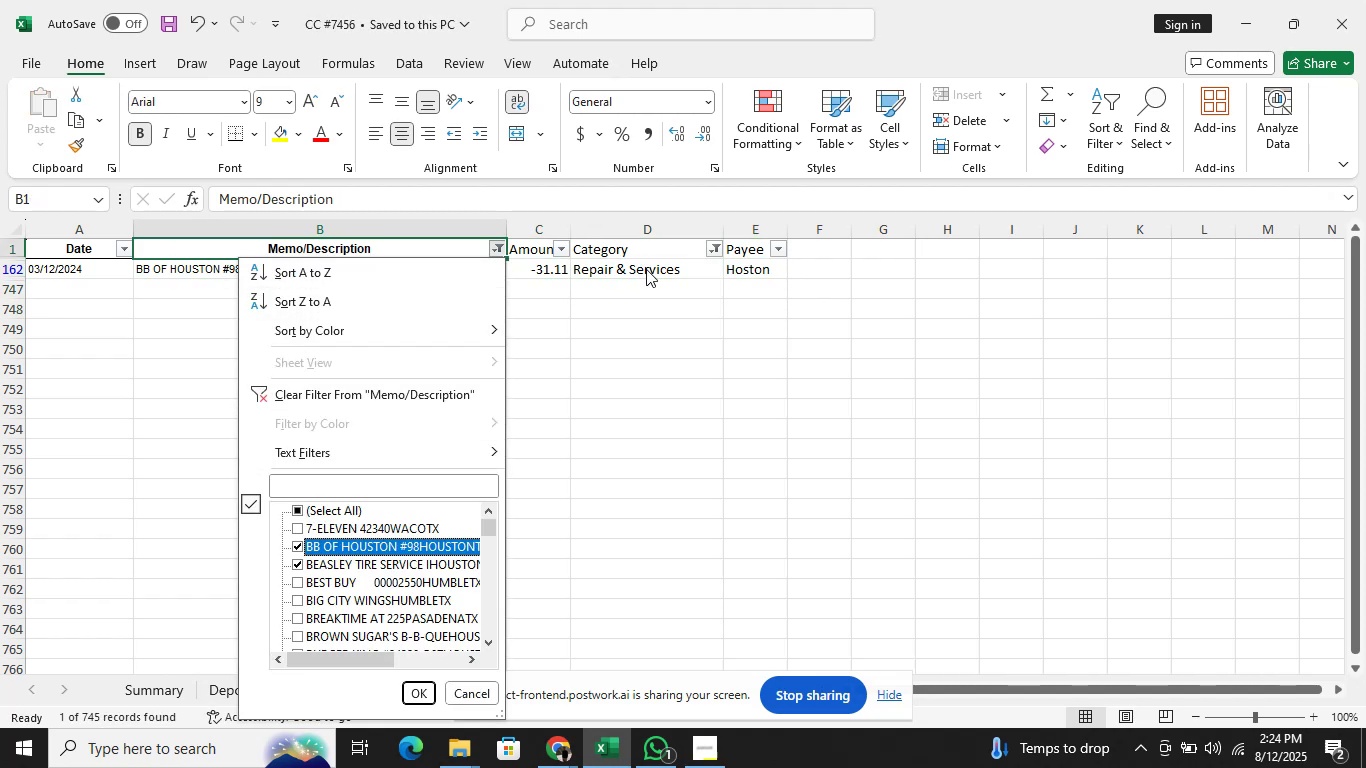 
key(Space)
 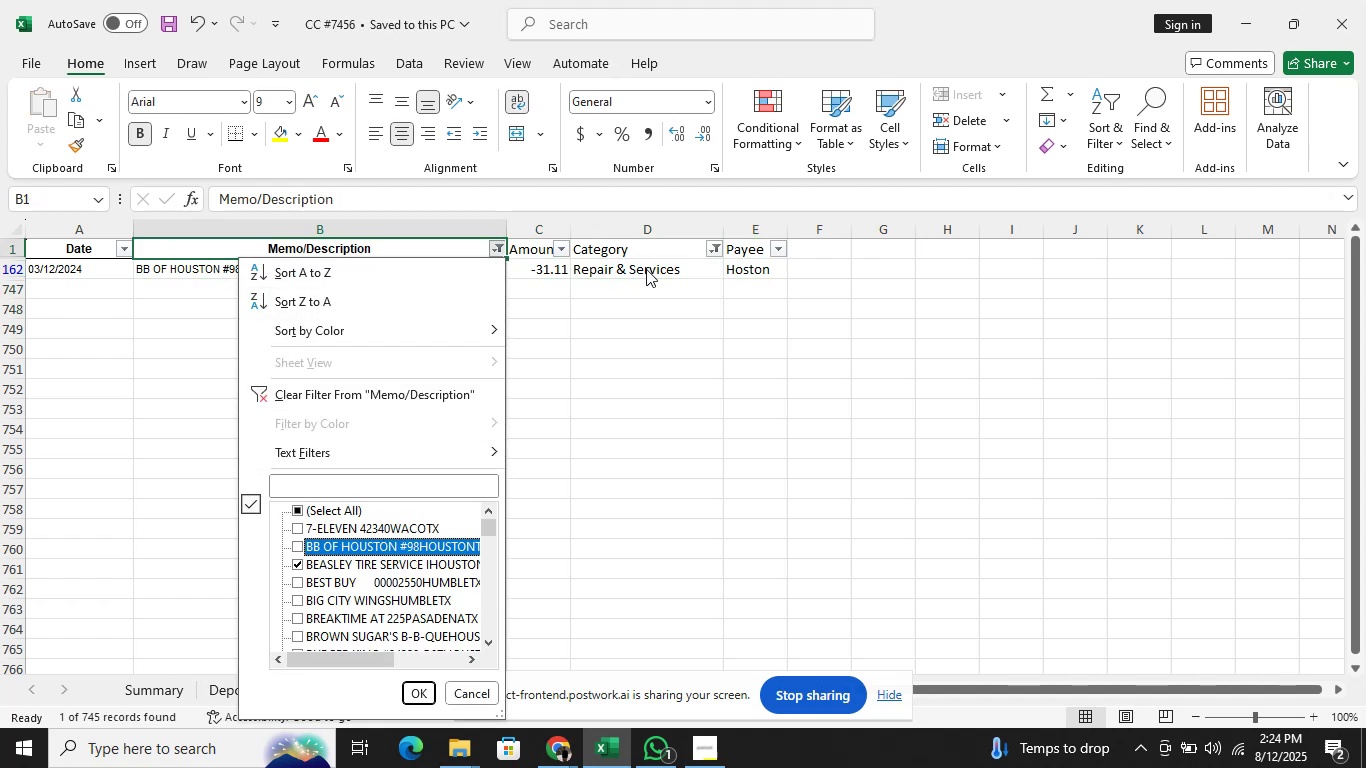 
key(Enter)
 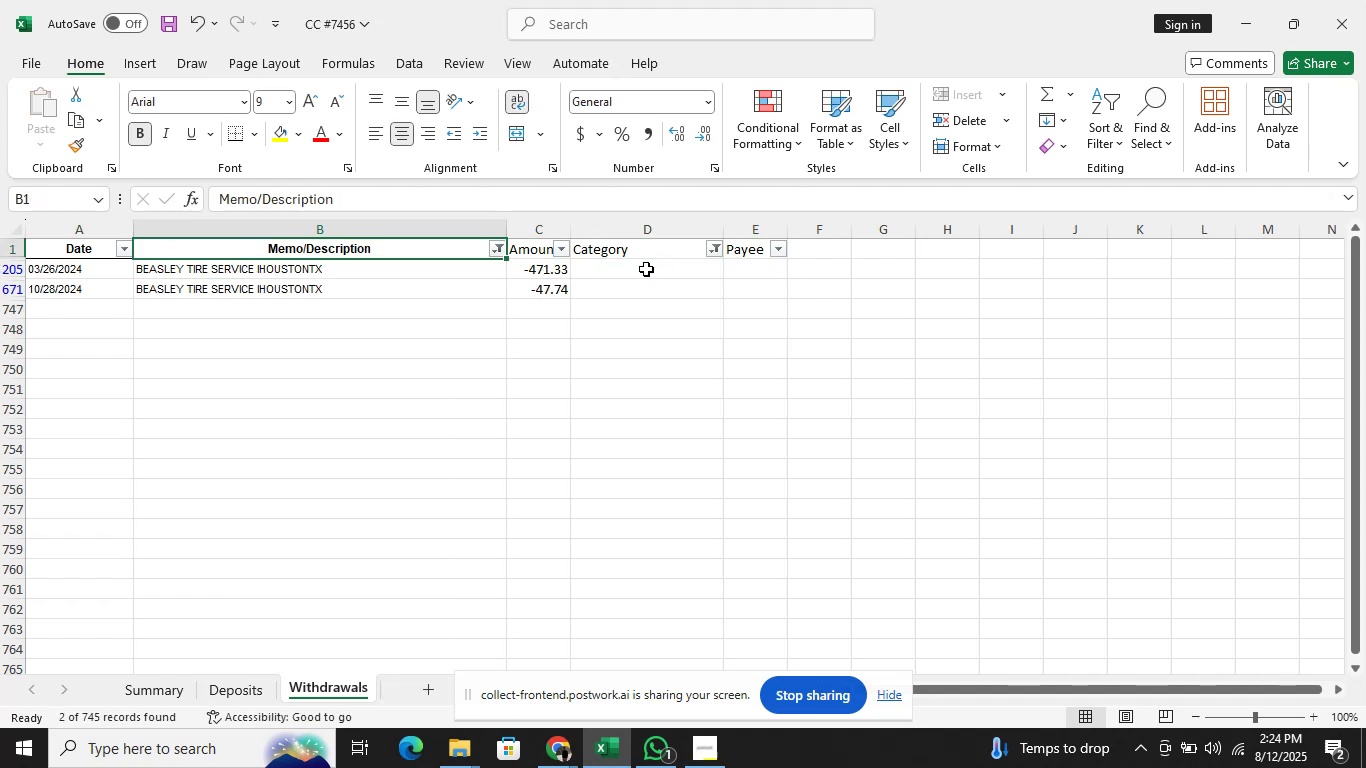 
key(ArrowDown)
 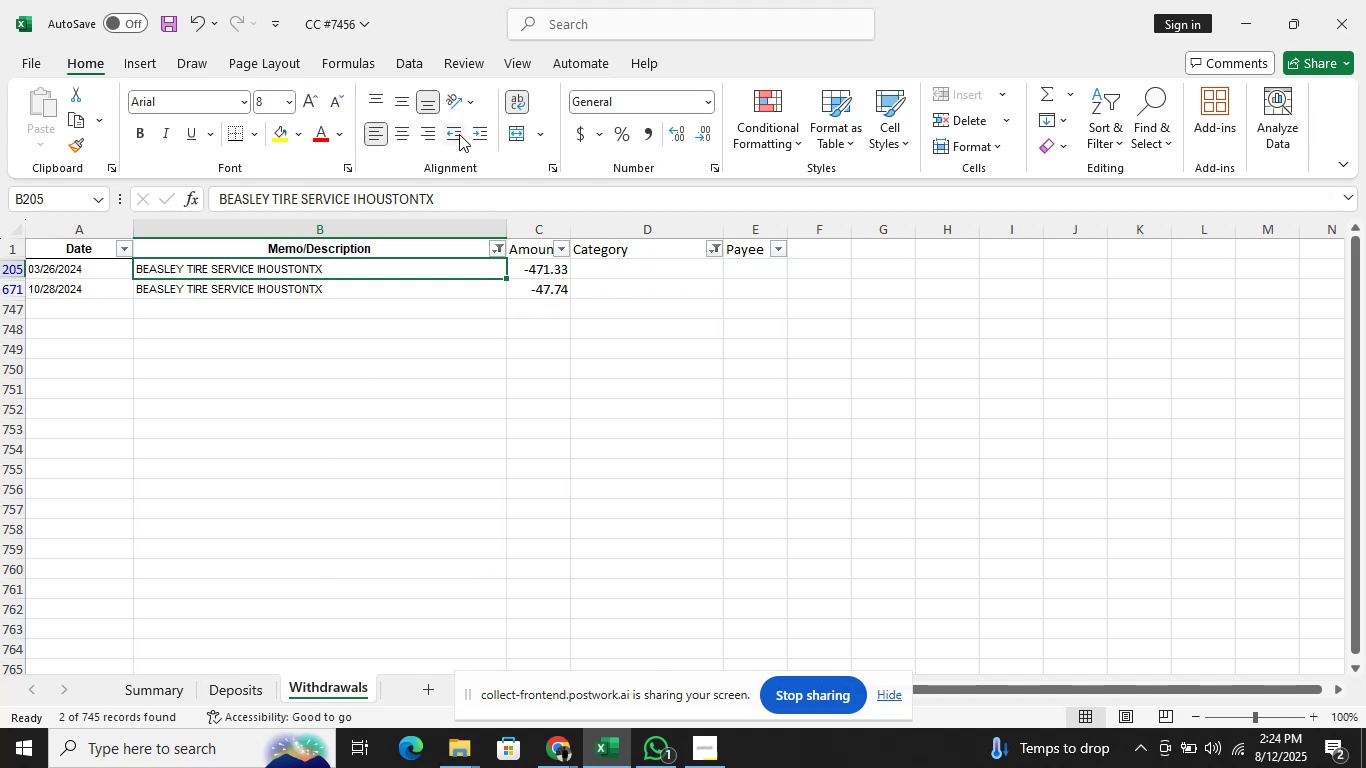 
left_click([460, 199])
 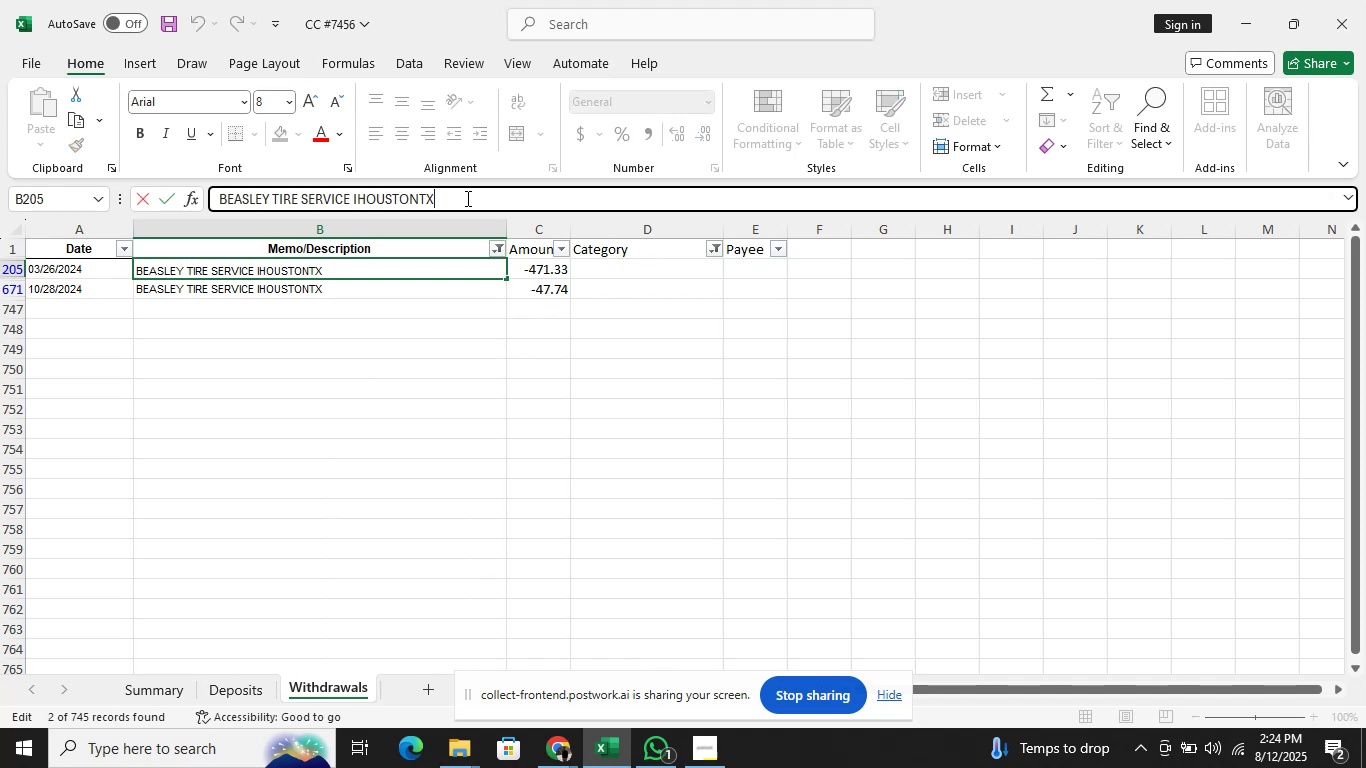 
hold_key(key=ShiftRight, duration=2.36)
 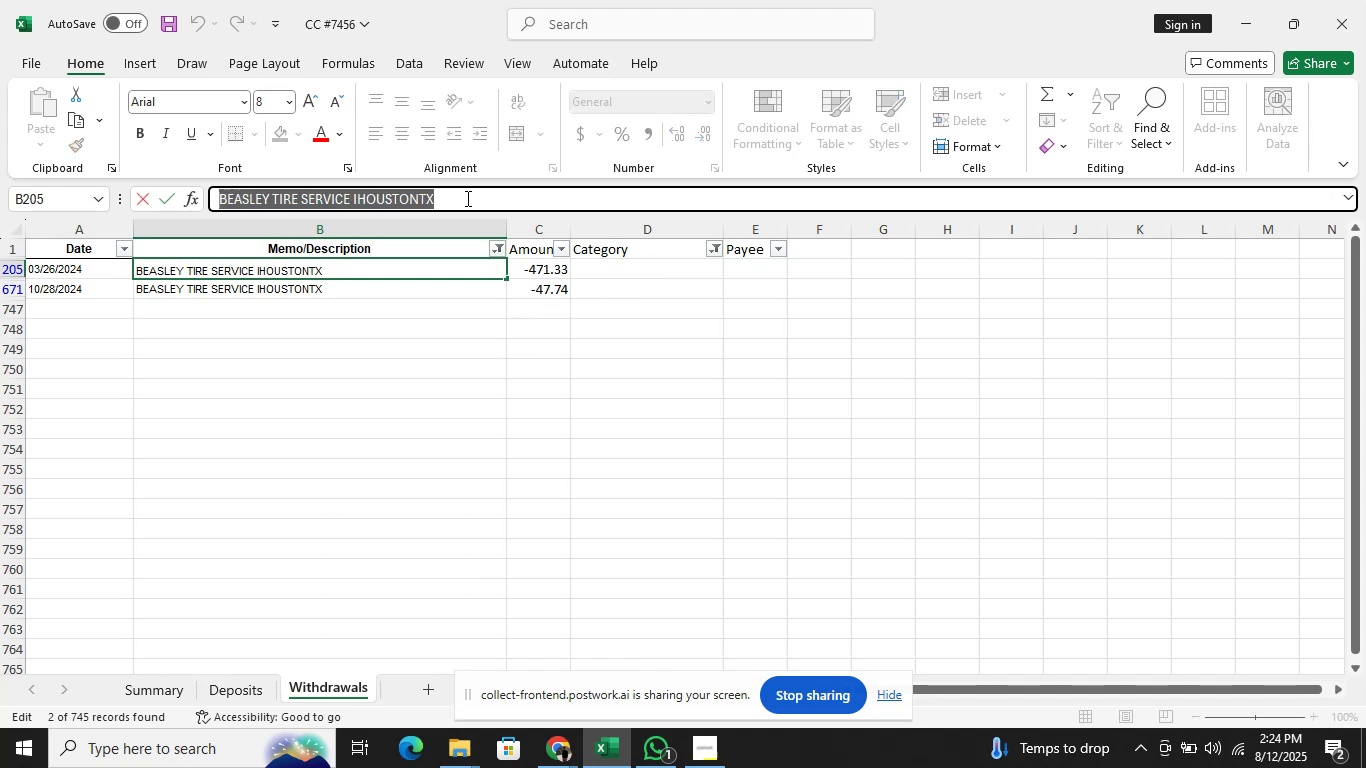 
hold_key(key=ArrowLeft, duration=1.53)
 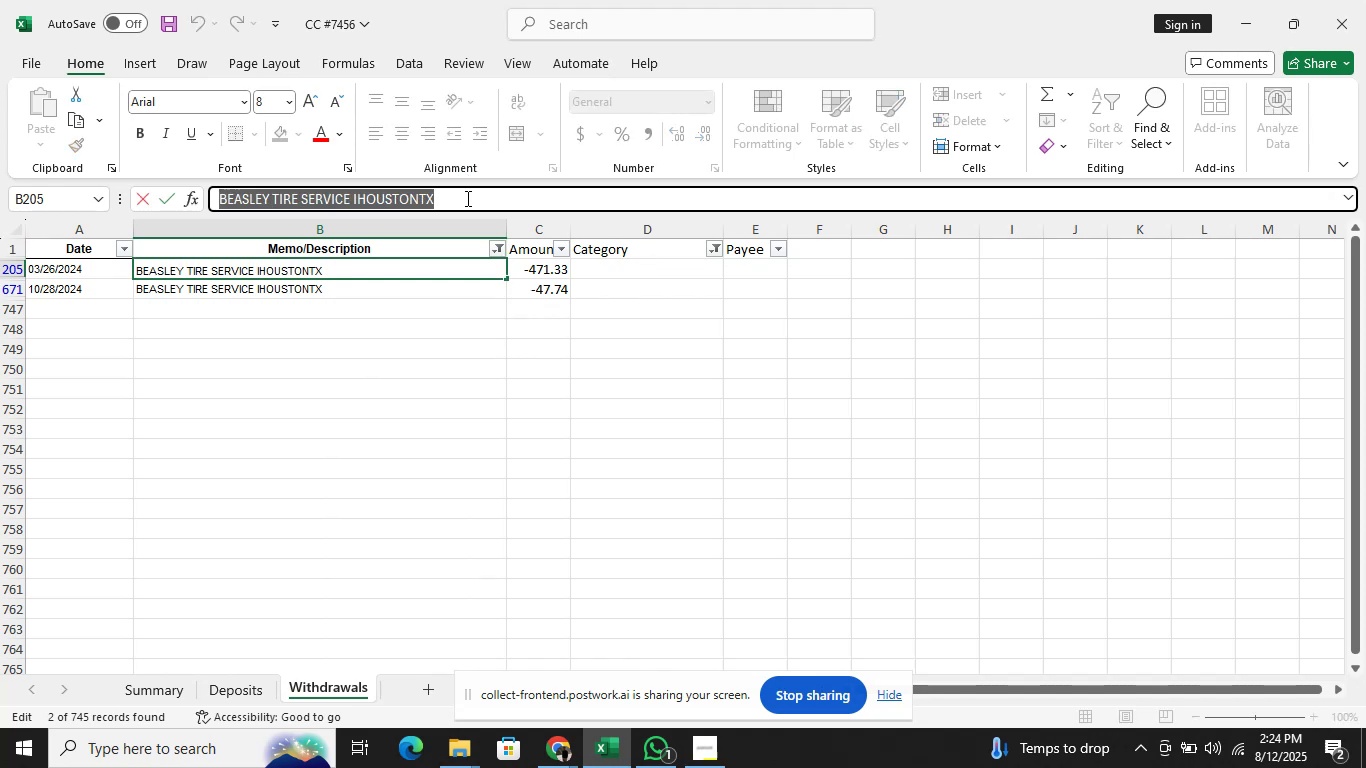 
hold_key(key=ArrowLeft, duration=0.67)
 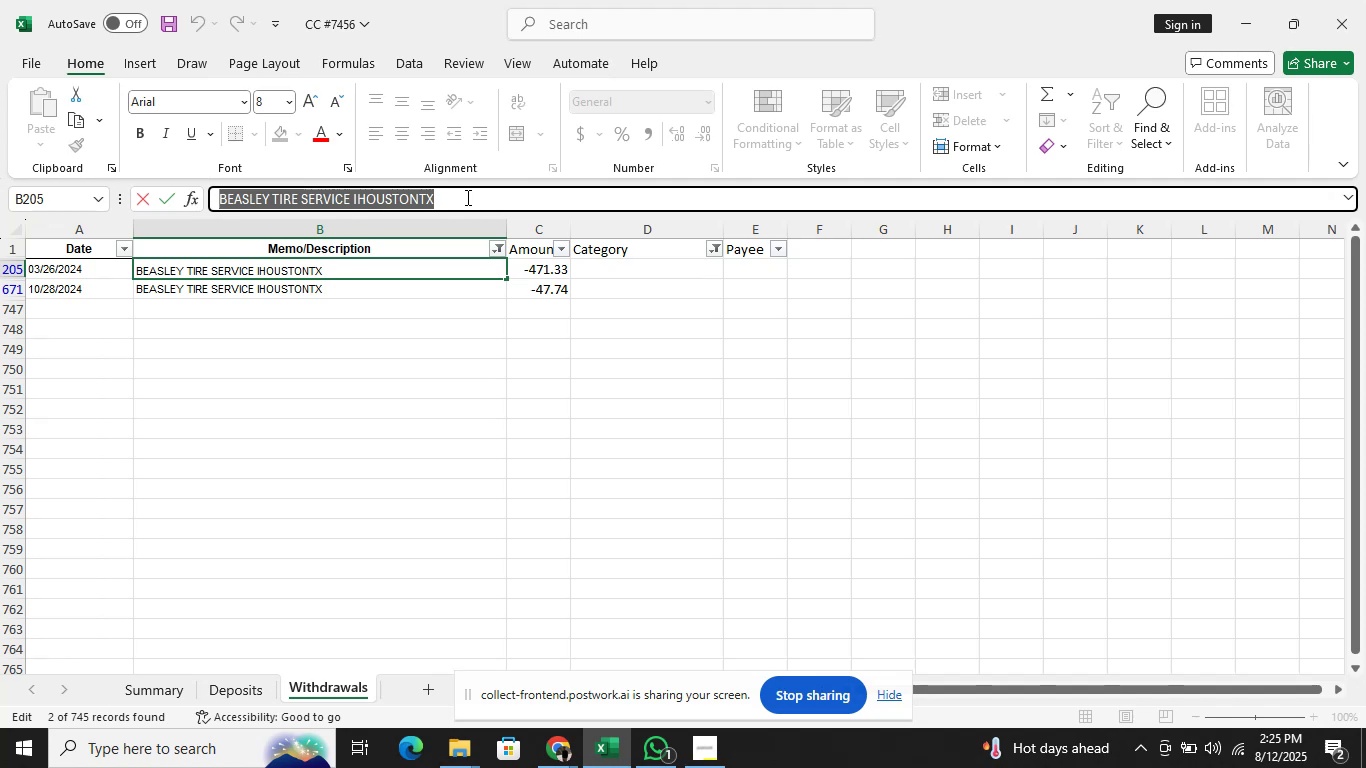 
wait(43.38)
 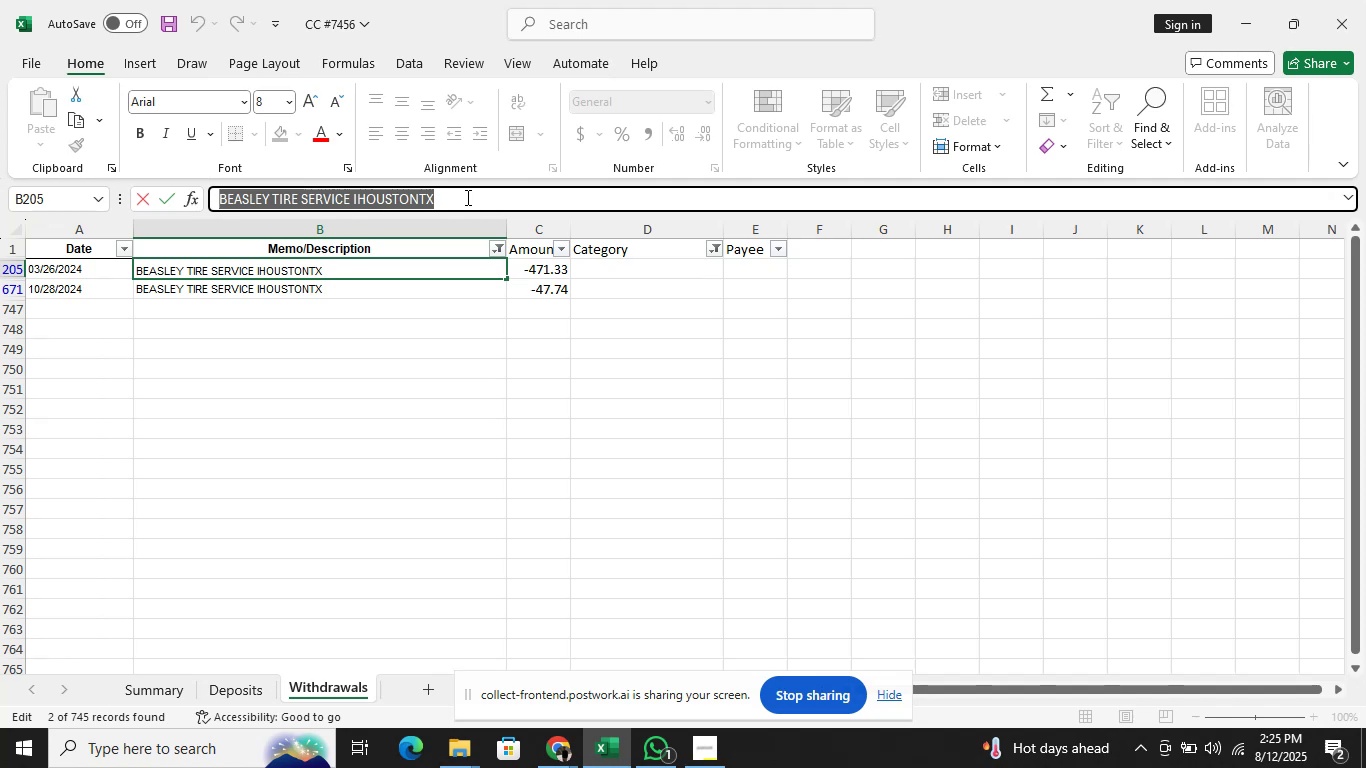 
key(Alt+AltLeft)
 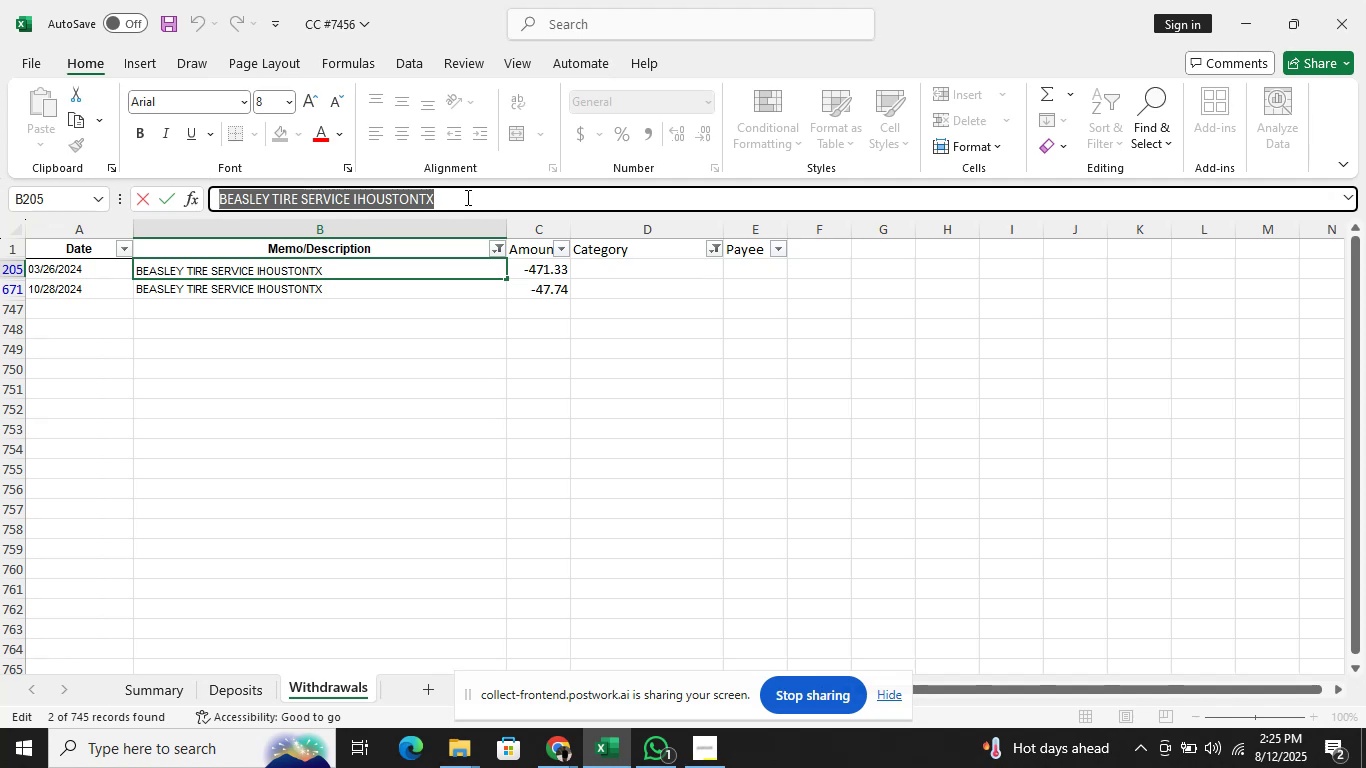 
key(Alt+Tab)
 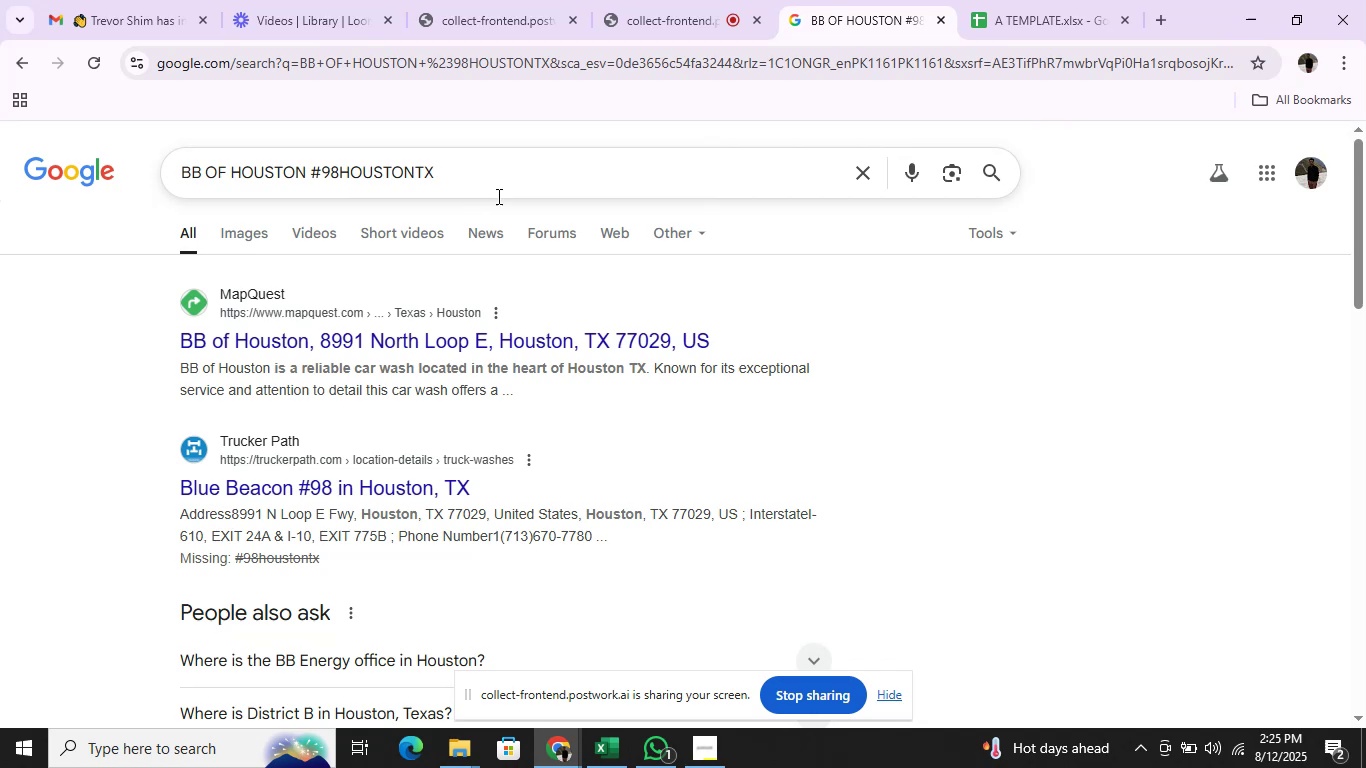 
left_click([670, 142])
 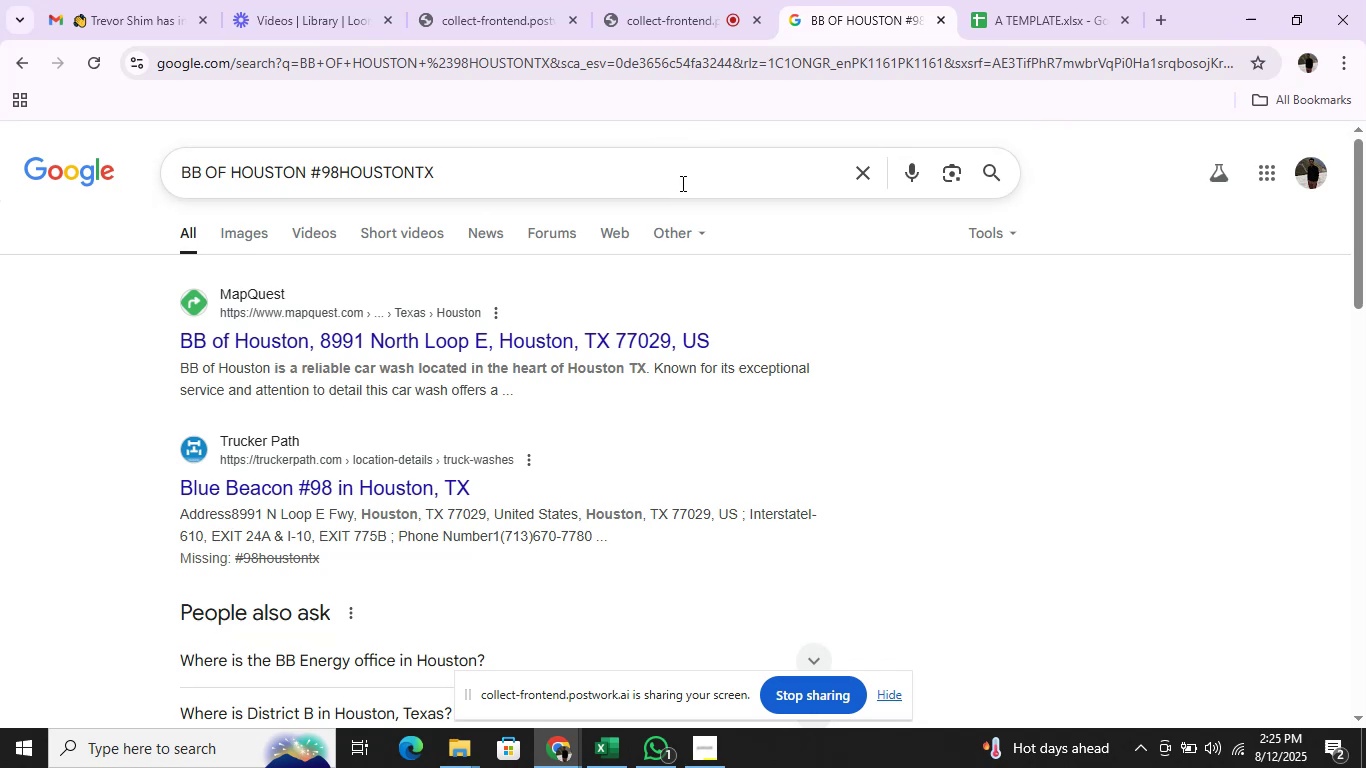 
left_click([684, 184])
 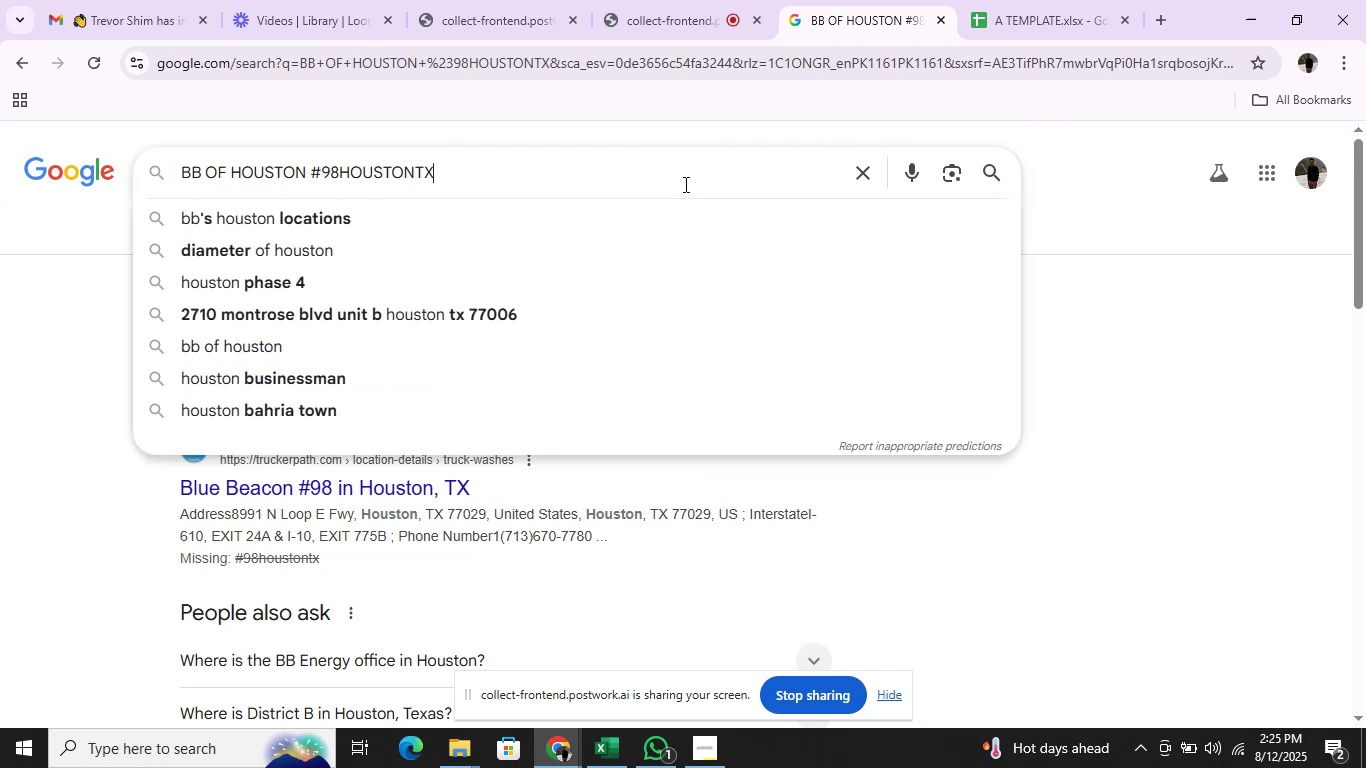 
hold_key(key=Backspace, duration=1.5)
 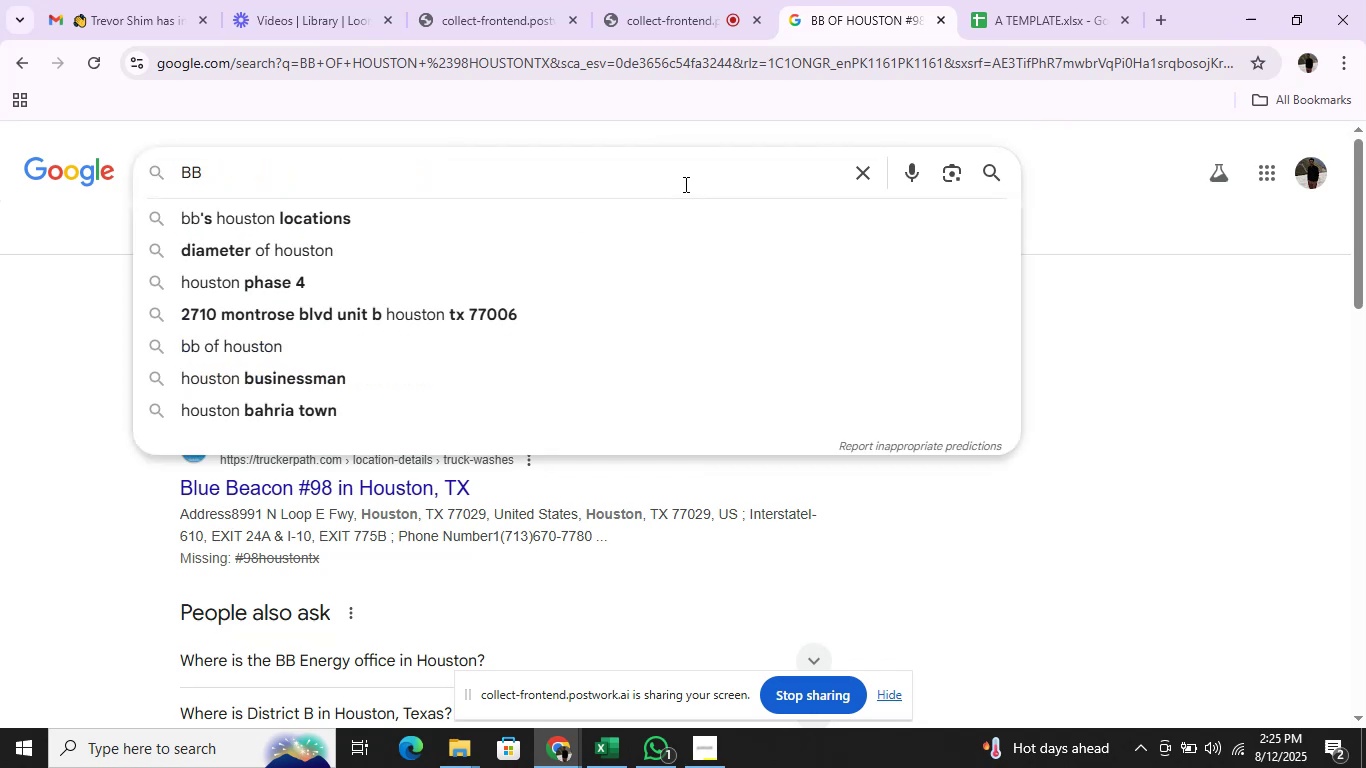 
key(Backspace)
 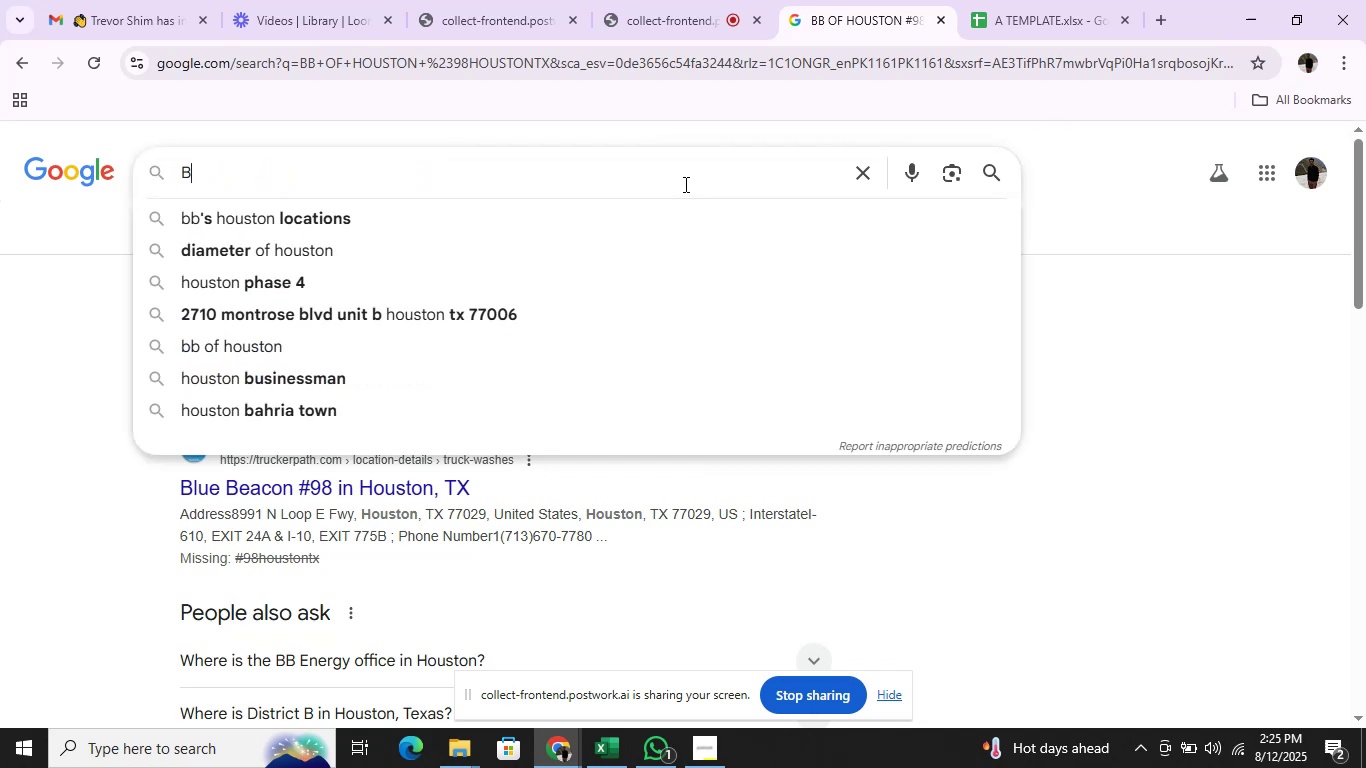 
key(Backspace)
 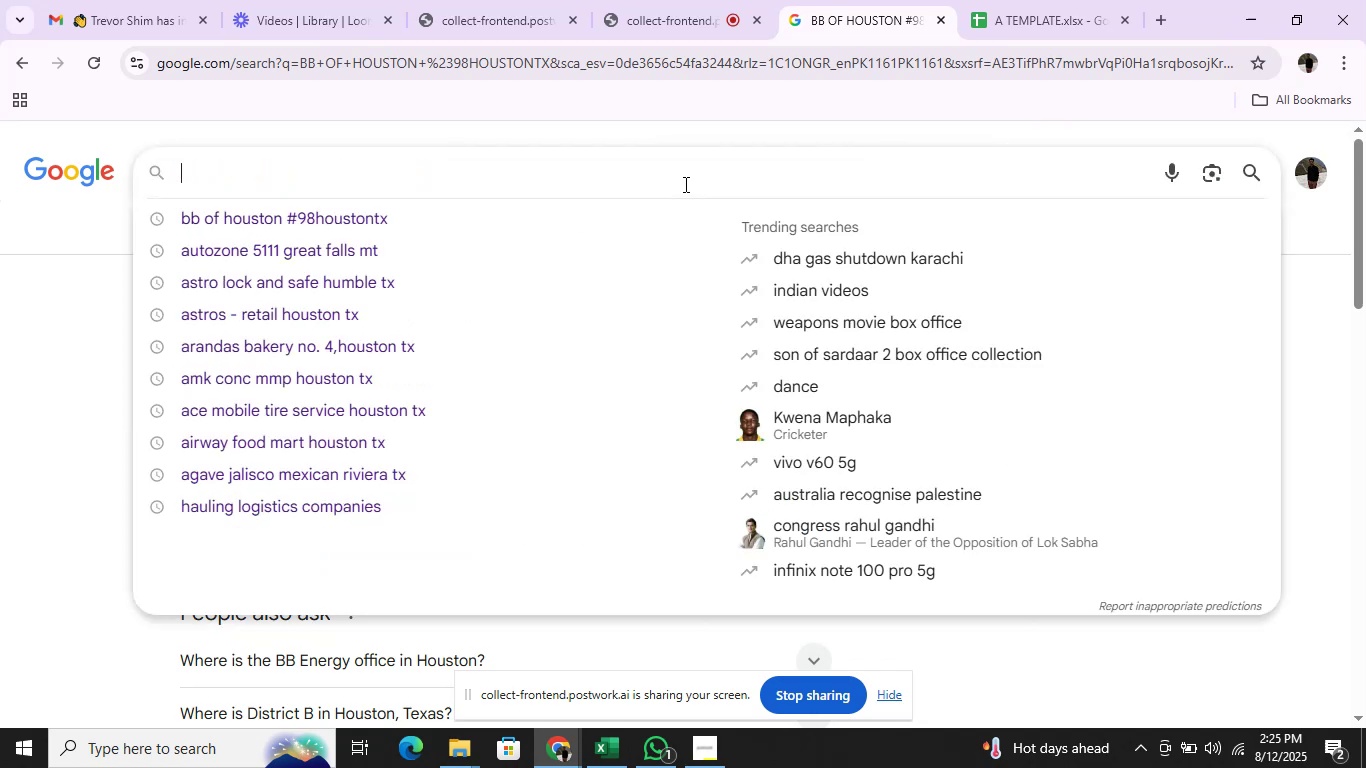 
key(Backspace)
 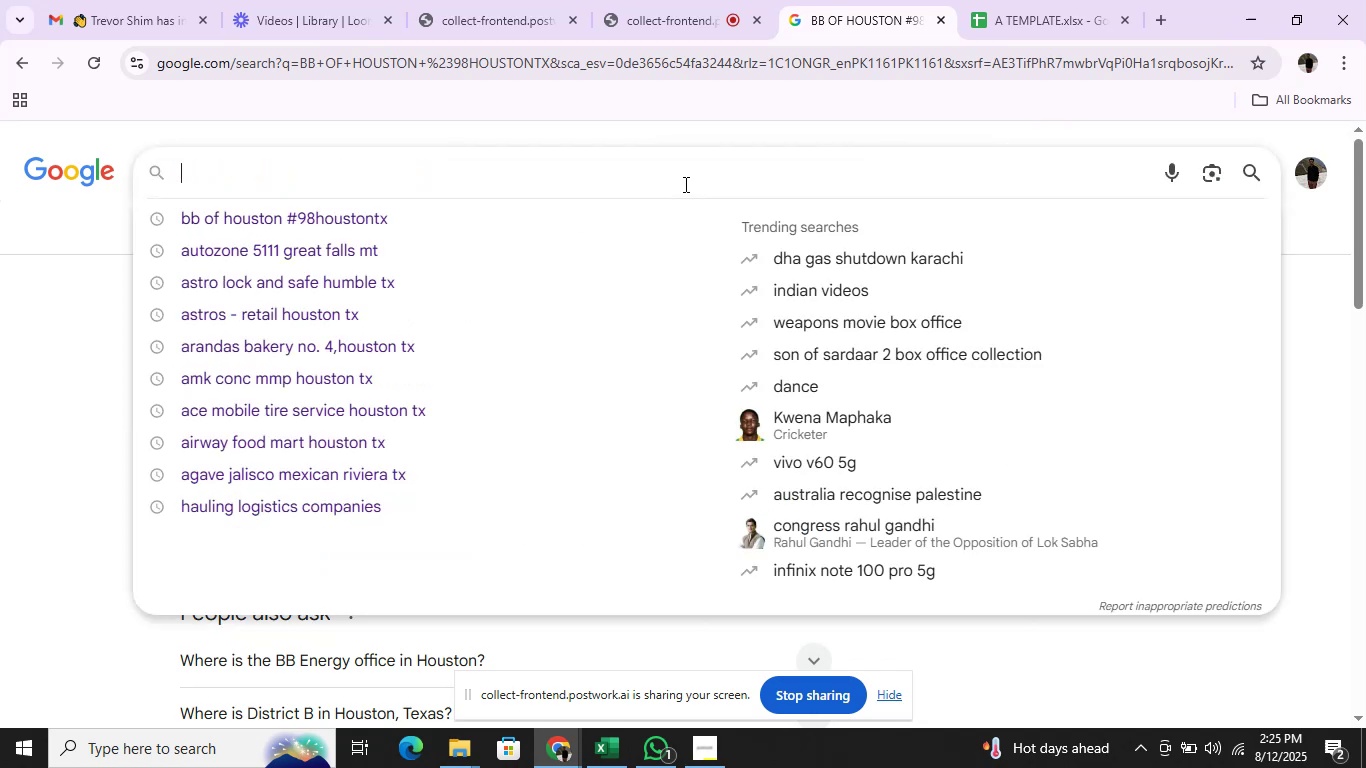 
key(Backspace)
 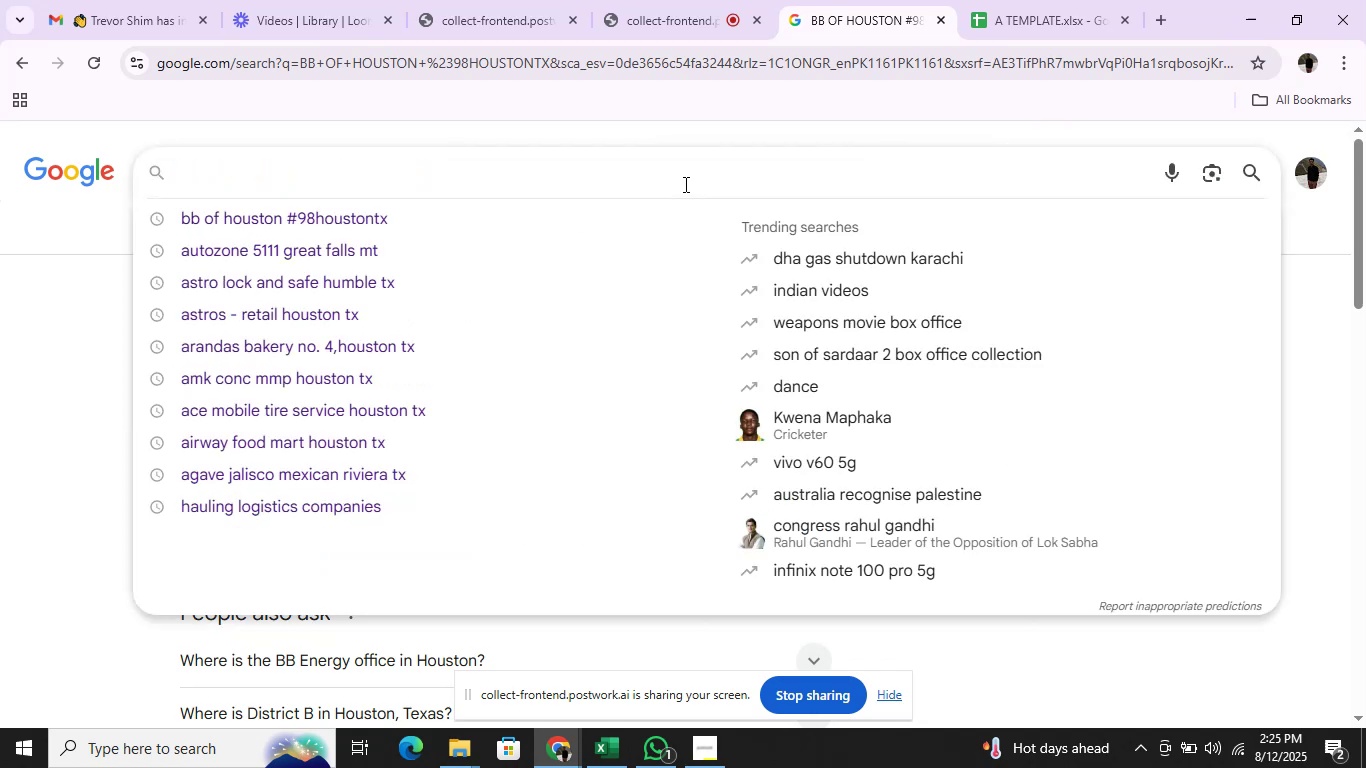 
key(Control+V)
 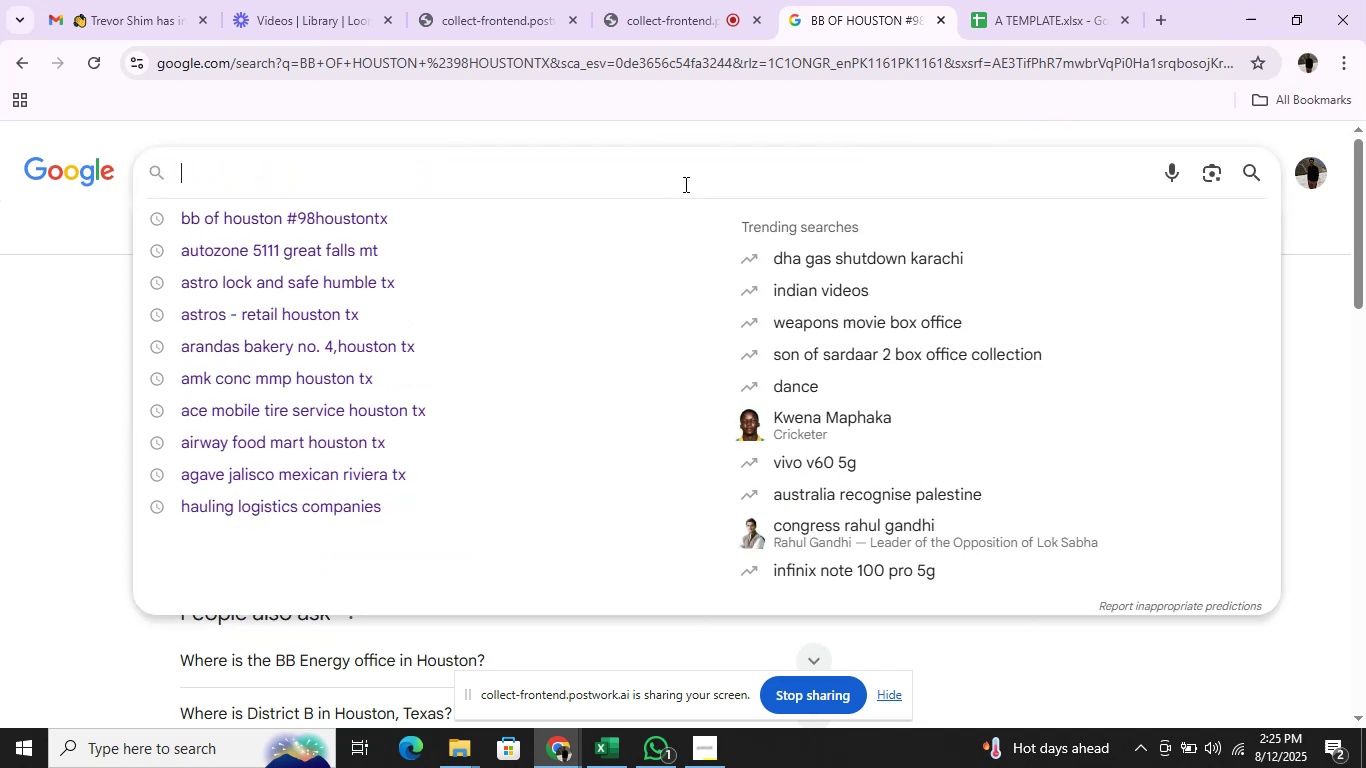 
key(Enter)
 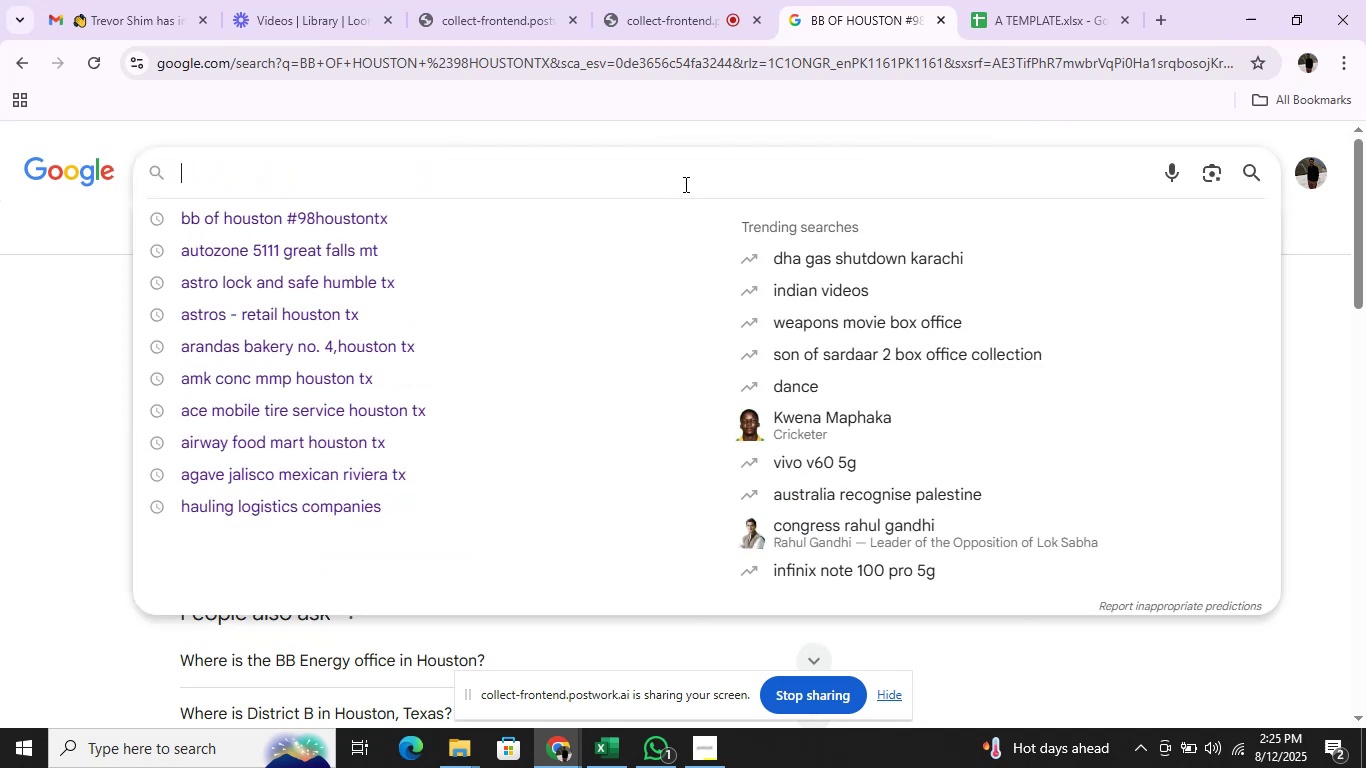 
key(Control+V)
 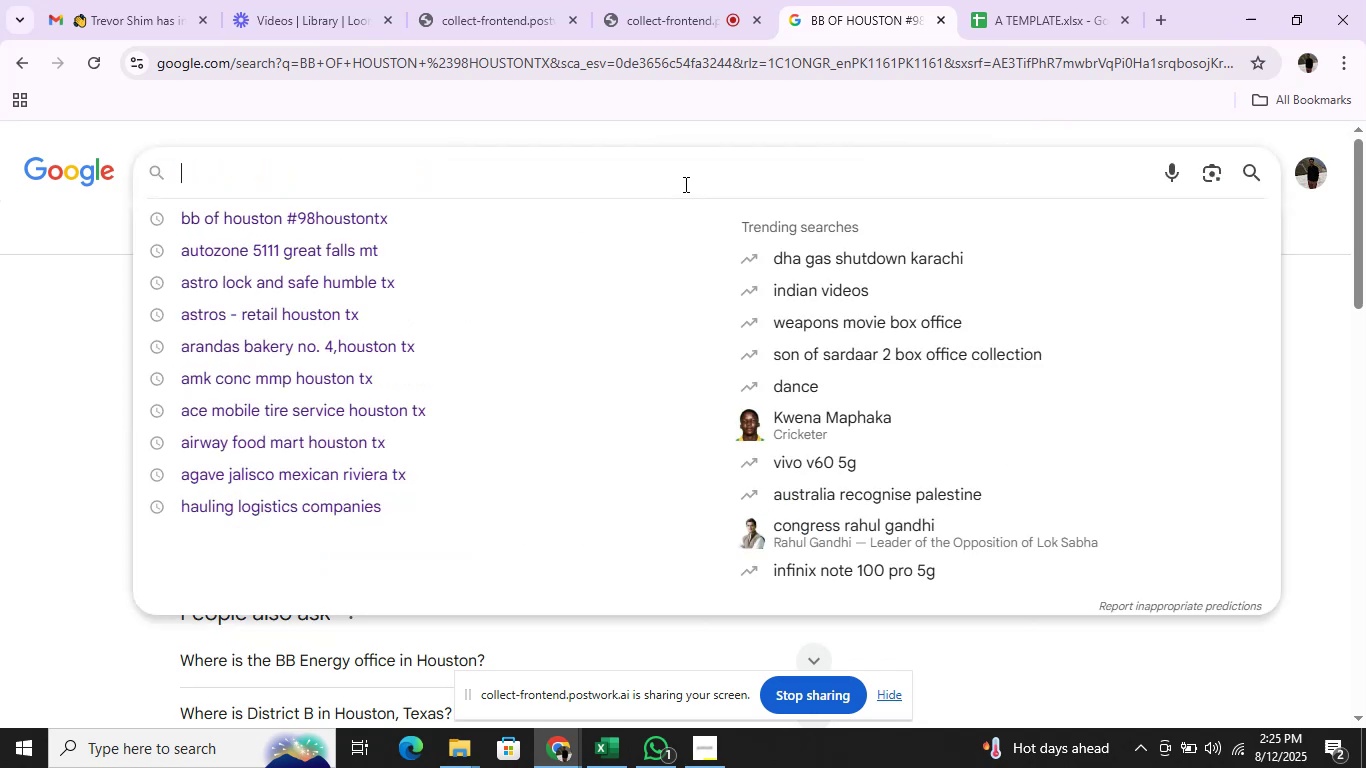 
key(Alt+AltLeft)
 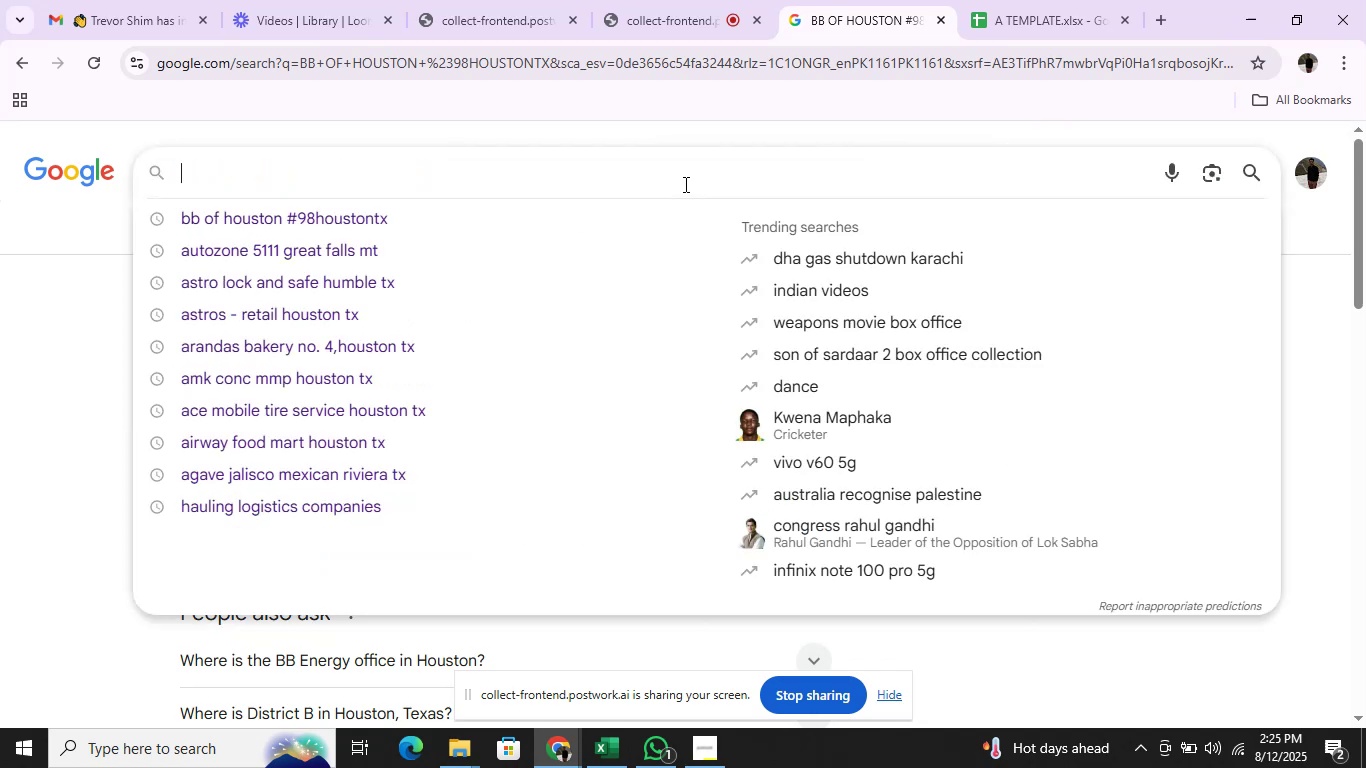 
key(Alt+Tab)
 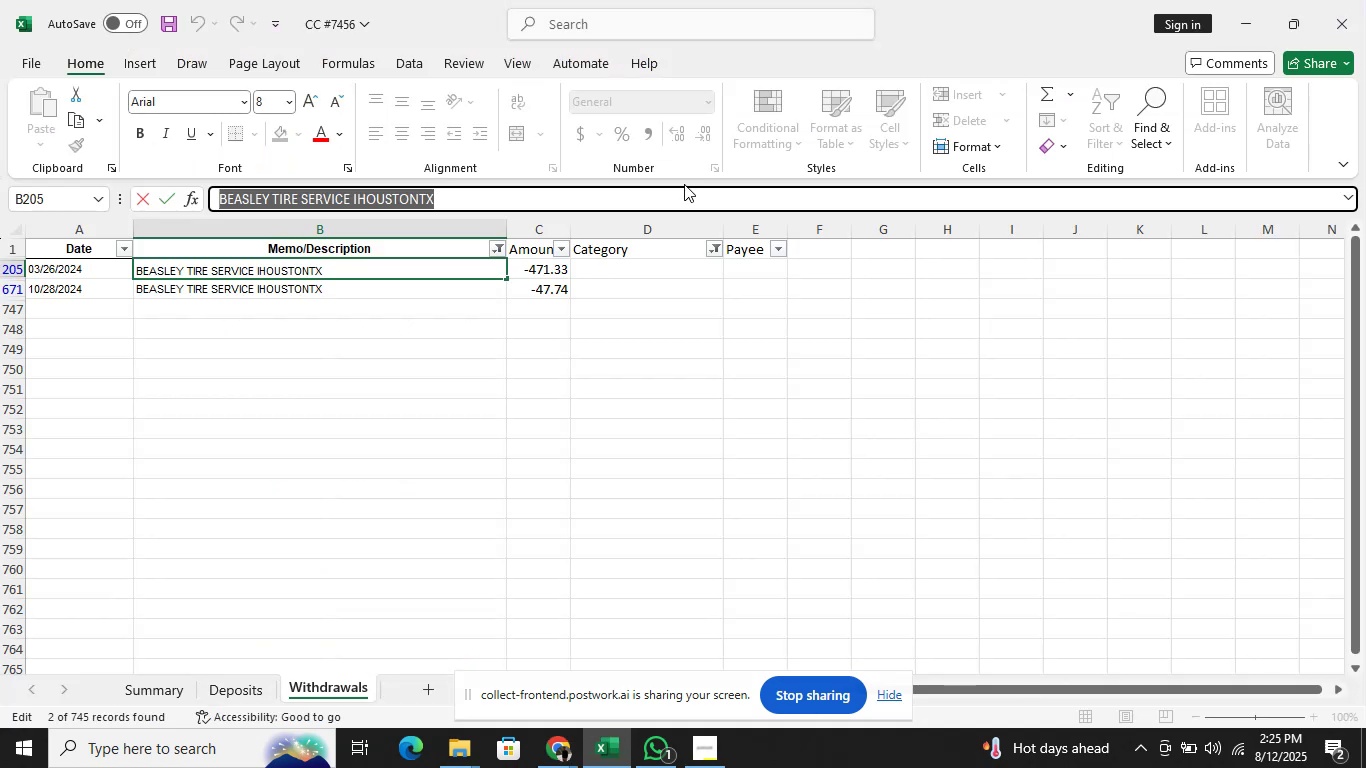 
key(Control+C)
 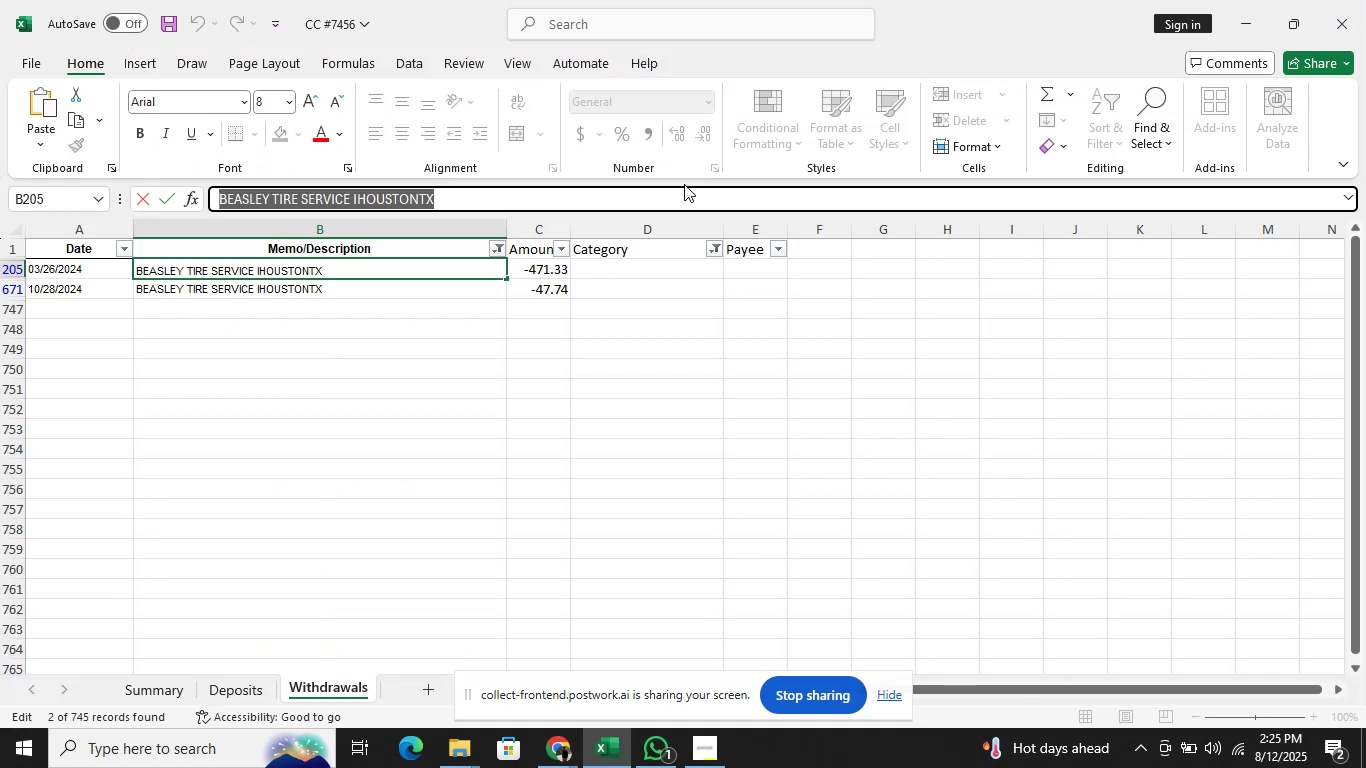 
key(Alt+AltLeft)
 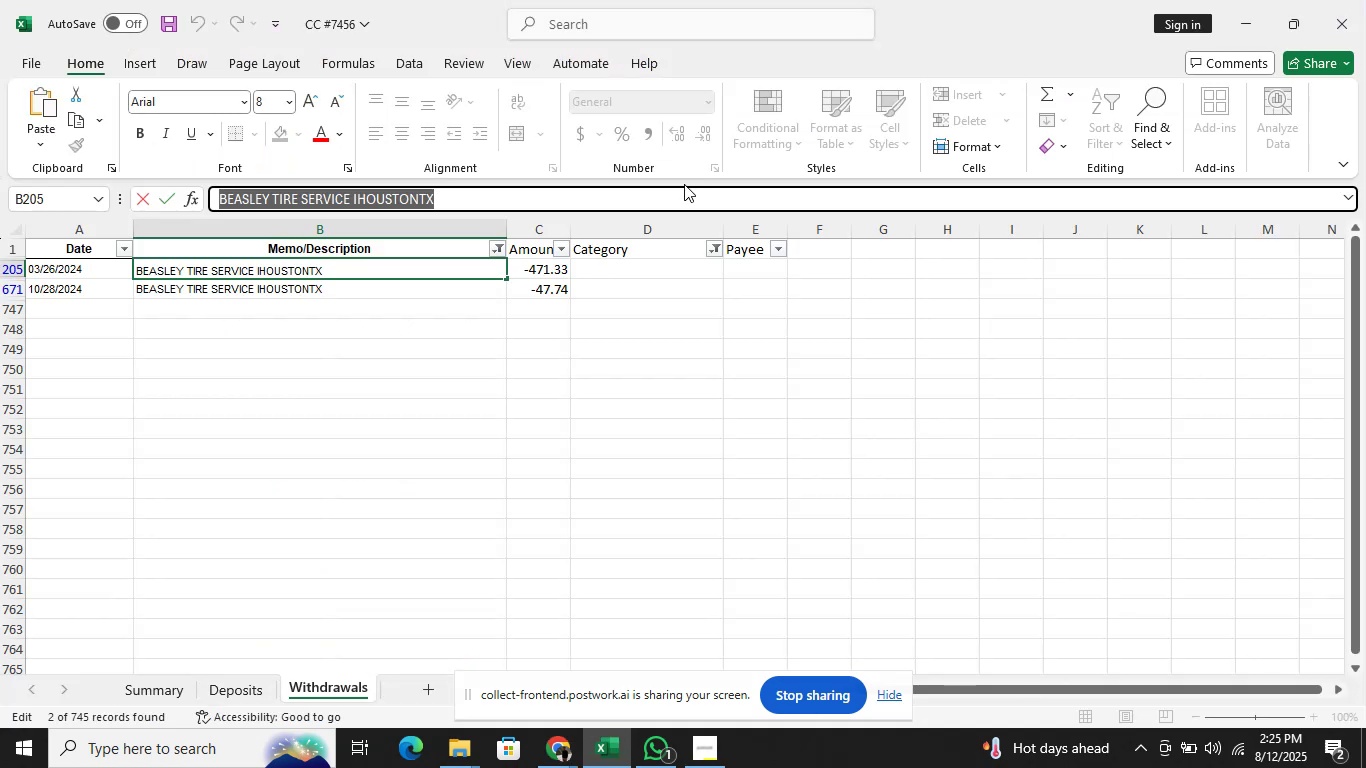 
key(Alt+Tab)
 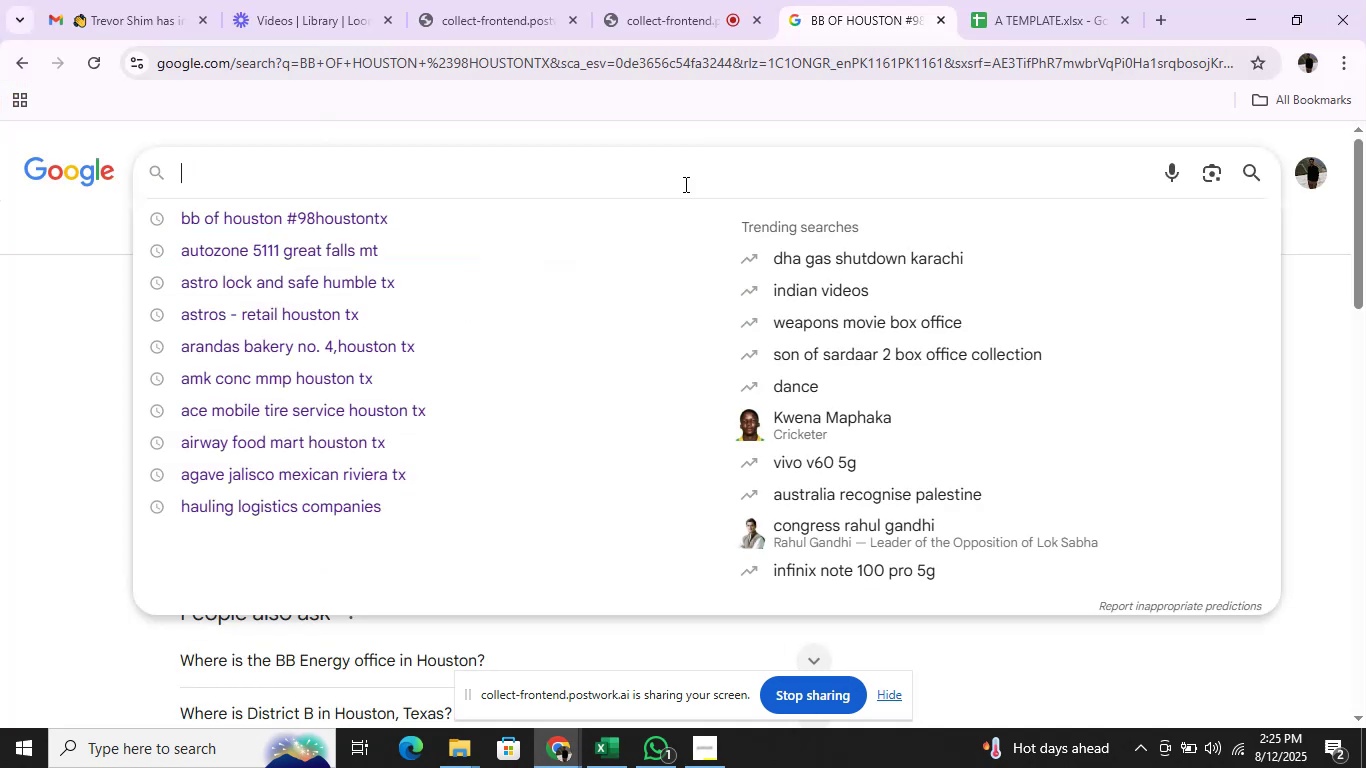 
key(Control+V)
 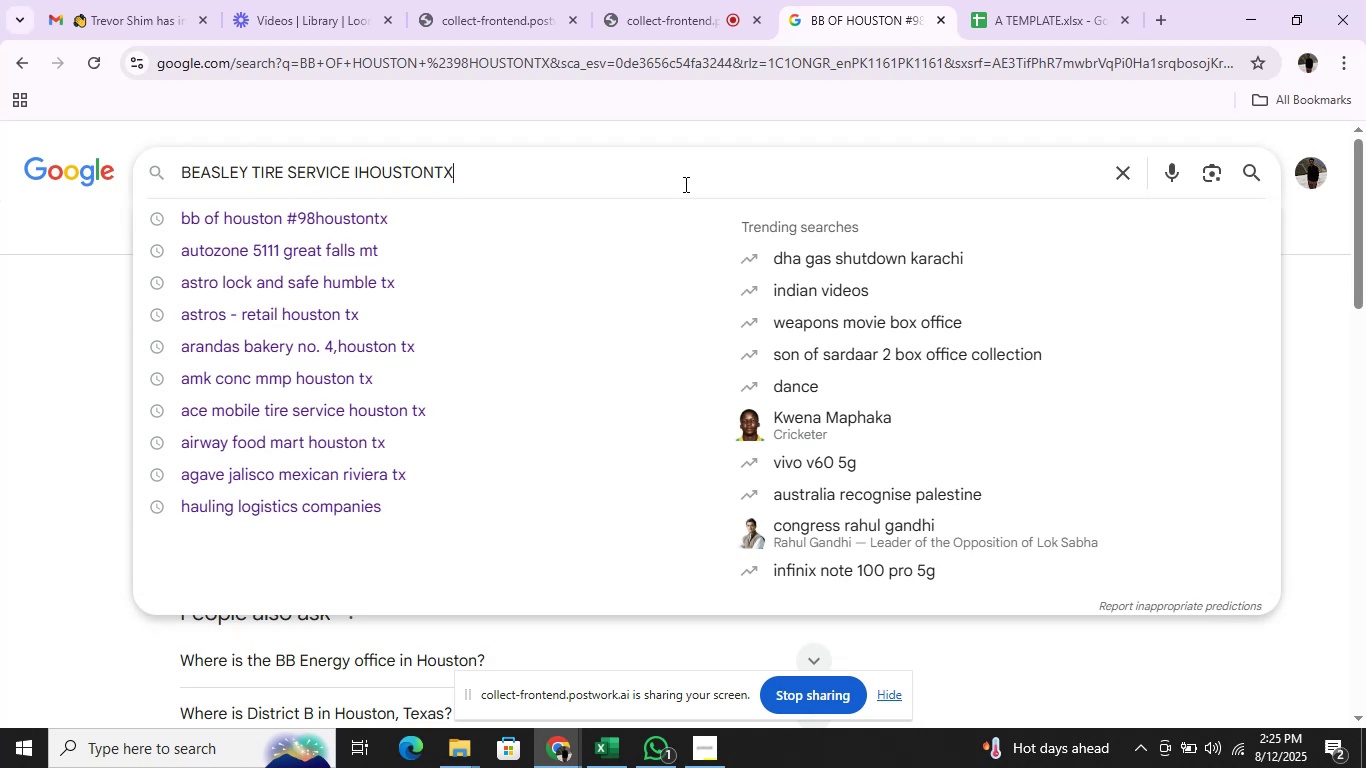 
key(Enter)
 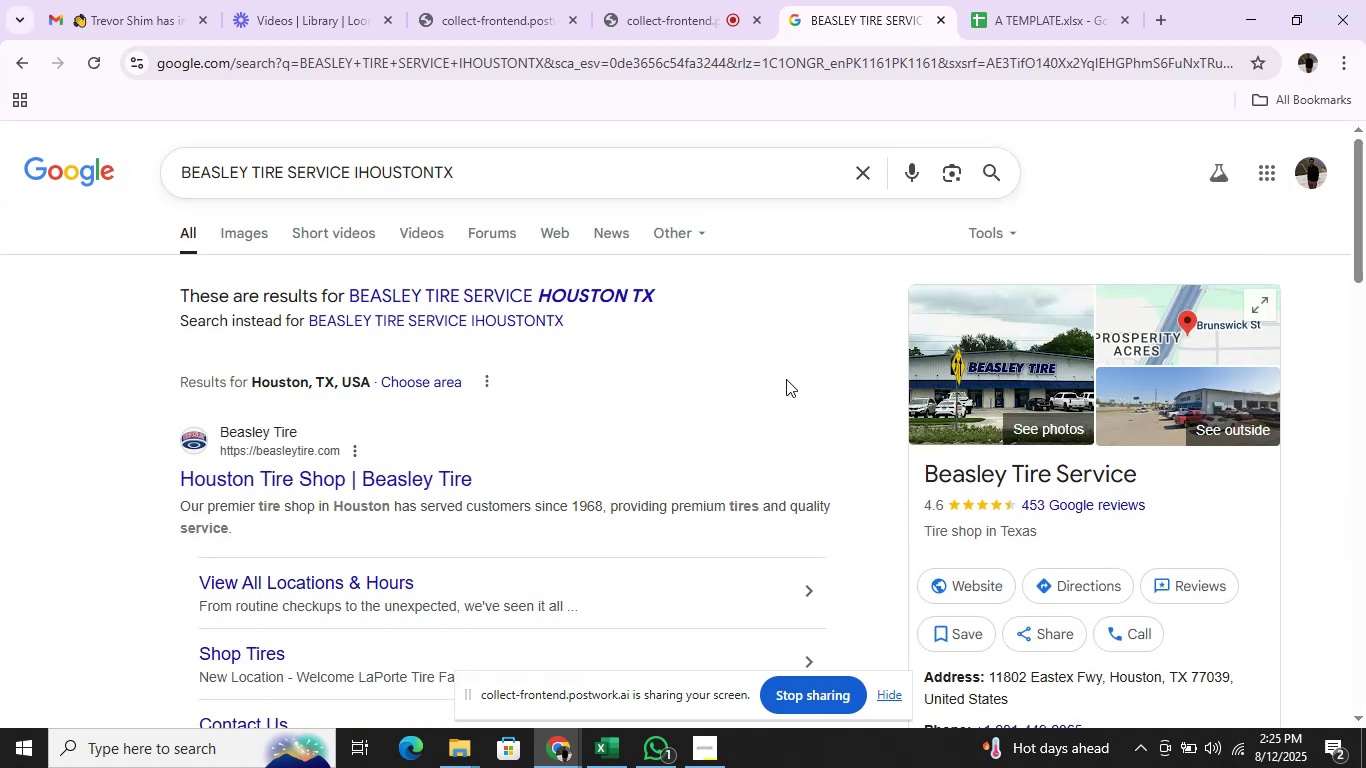 
wait(7.02)
 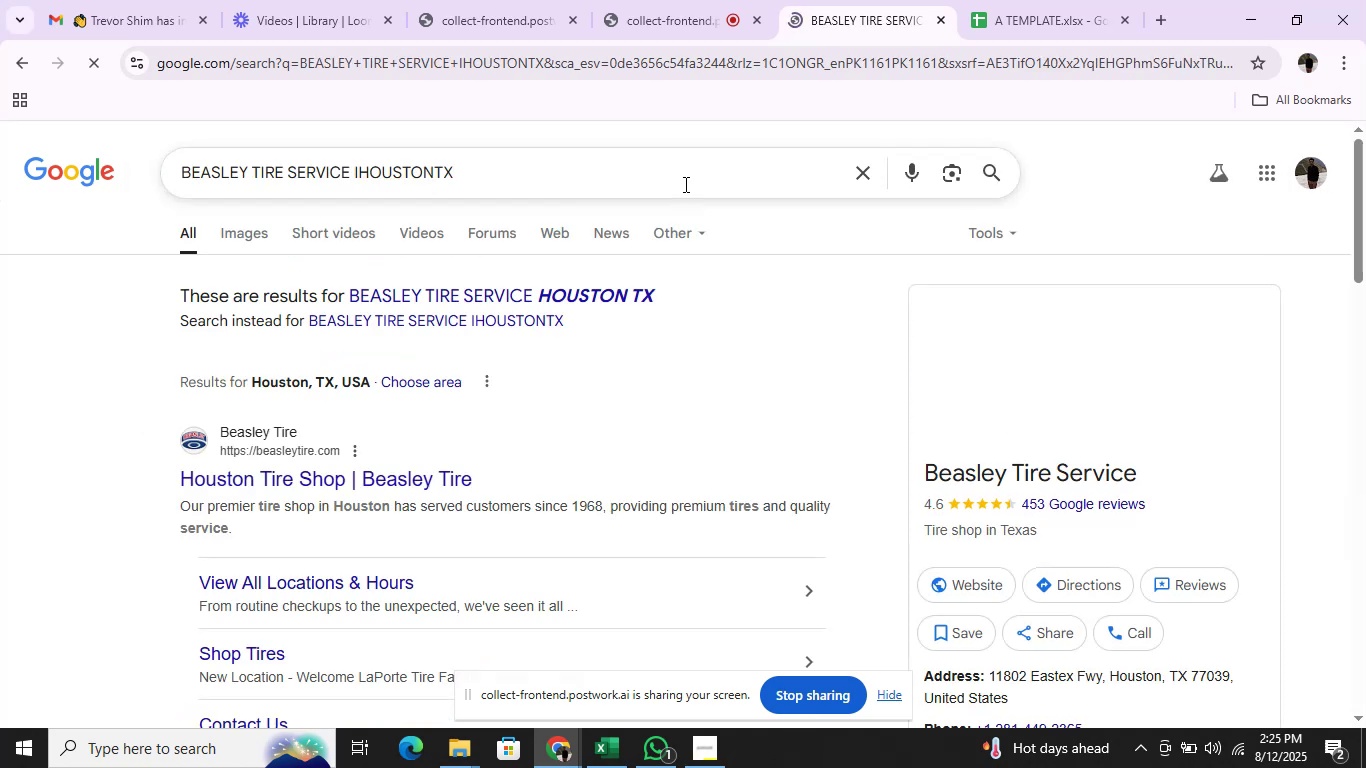 
key(Alt+AltLeft)
 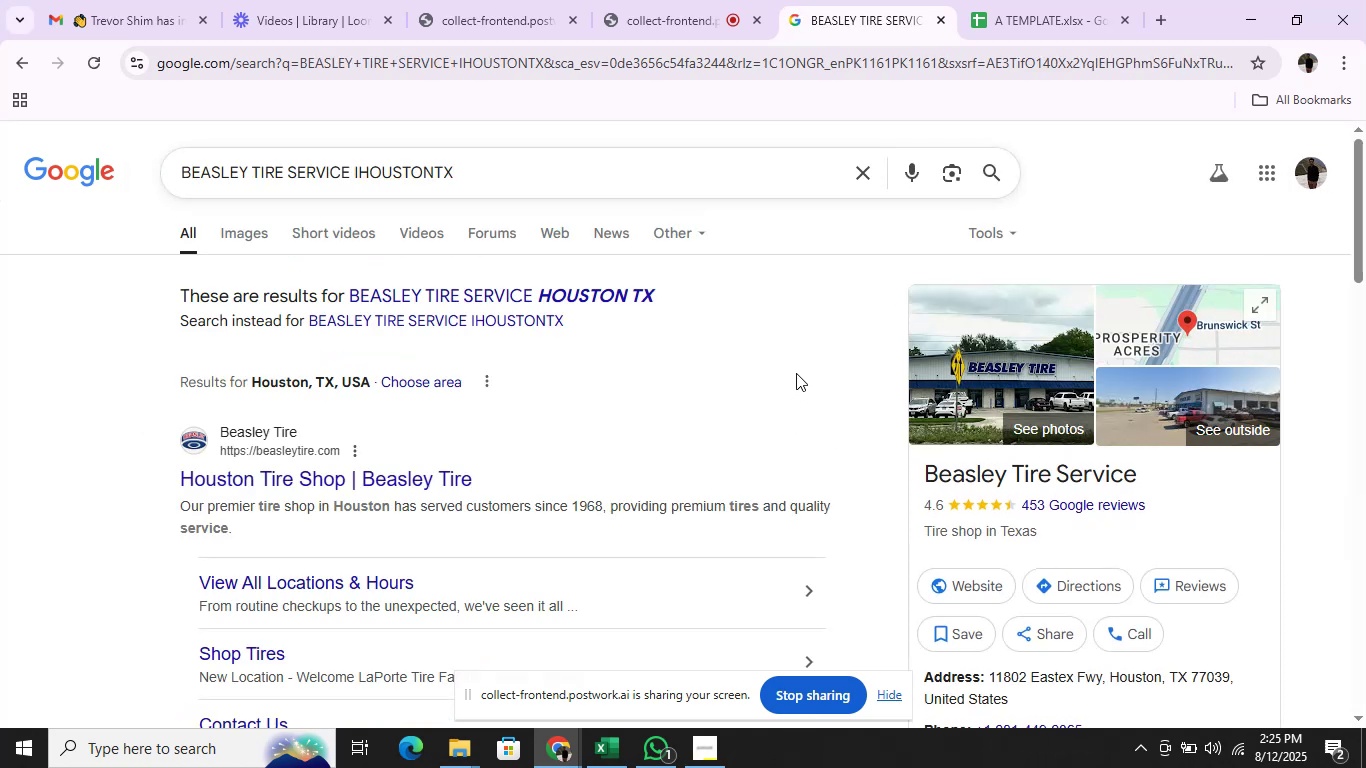 
key(Alt+Tab)
 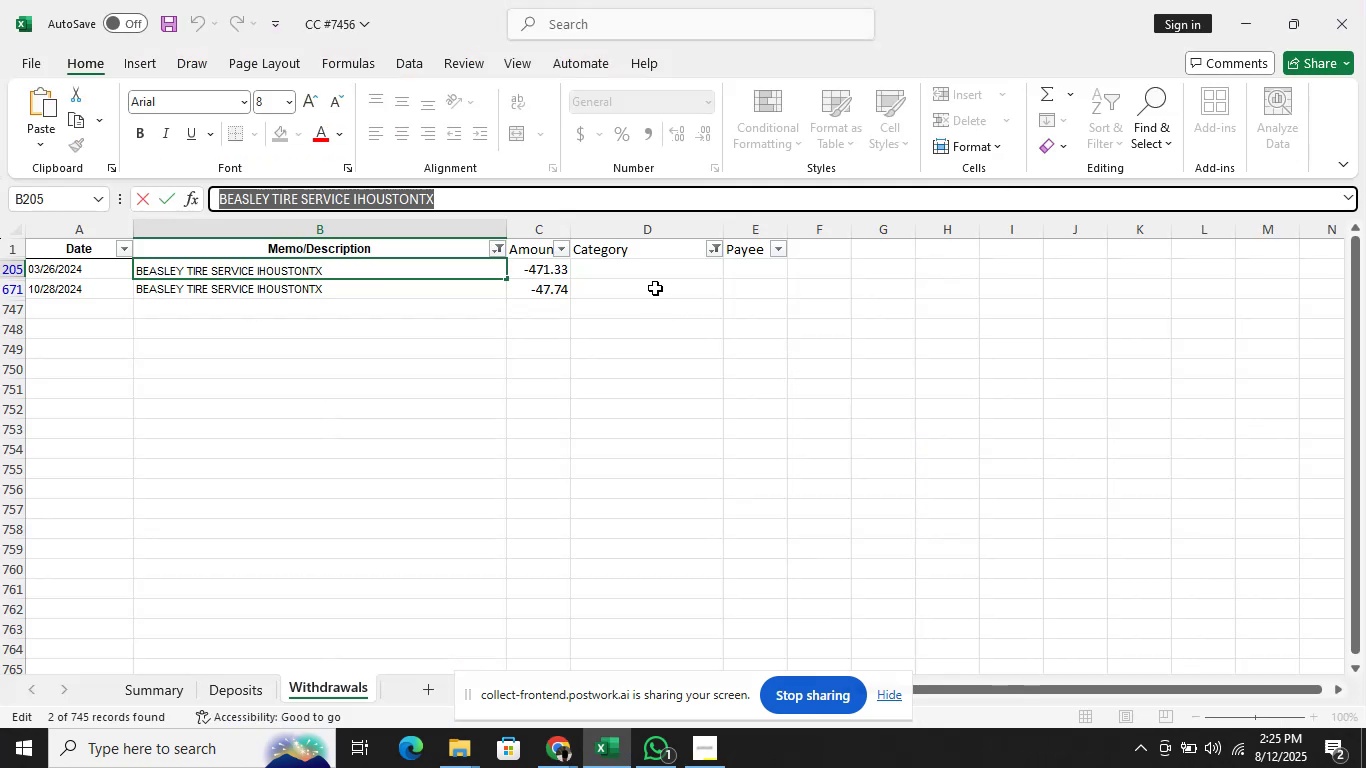 
left_click([651, 271])
 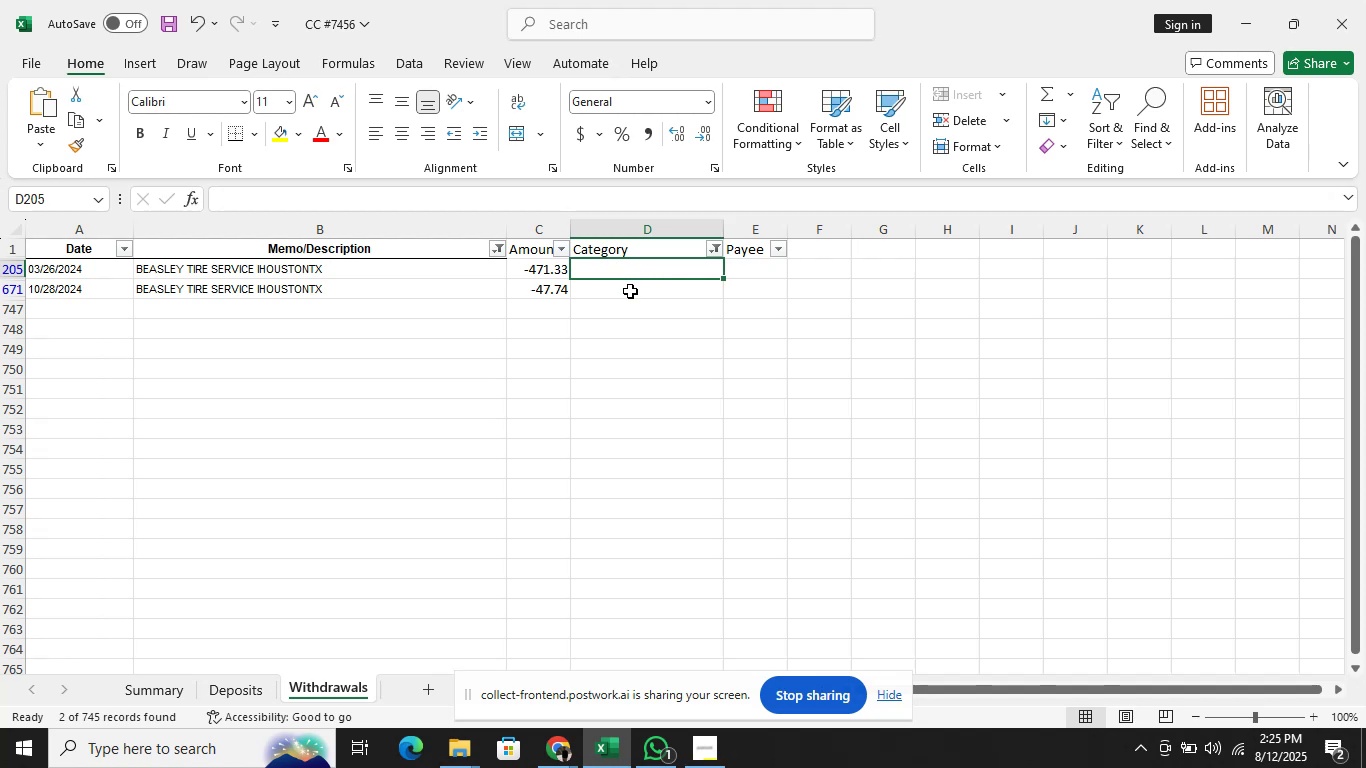 
type(Re)
 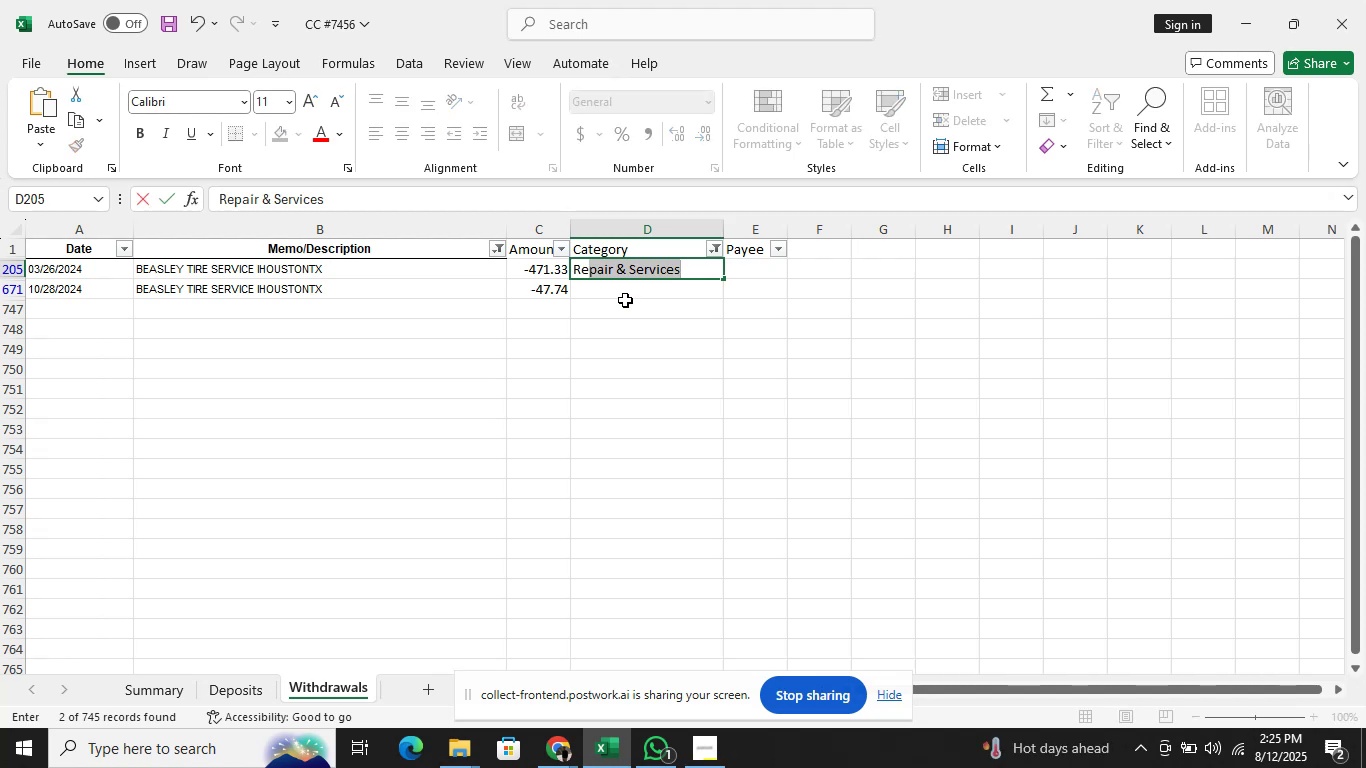 
key(Enter)
 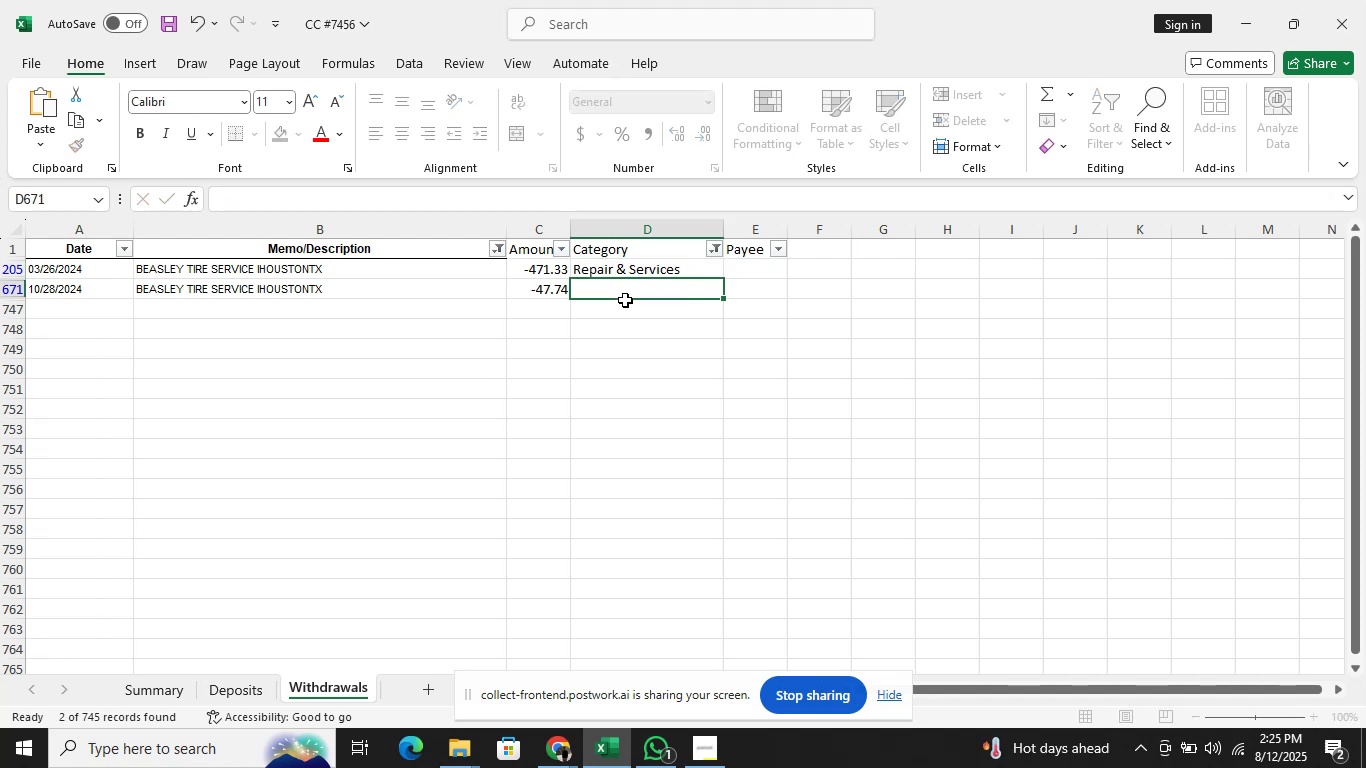 
key(ArrowUp)
 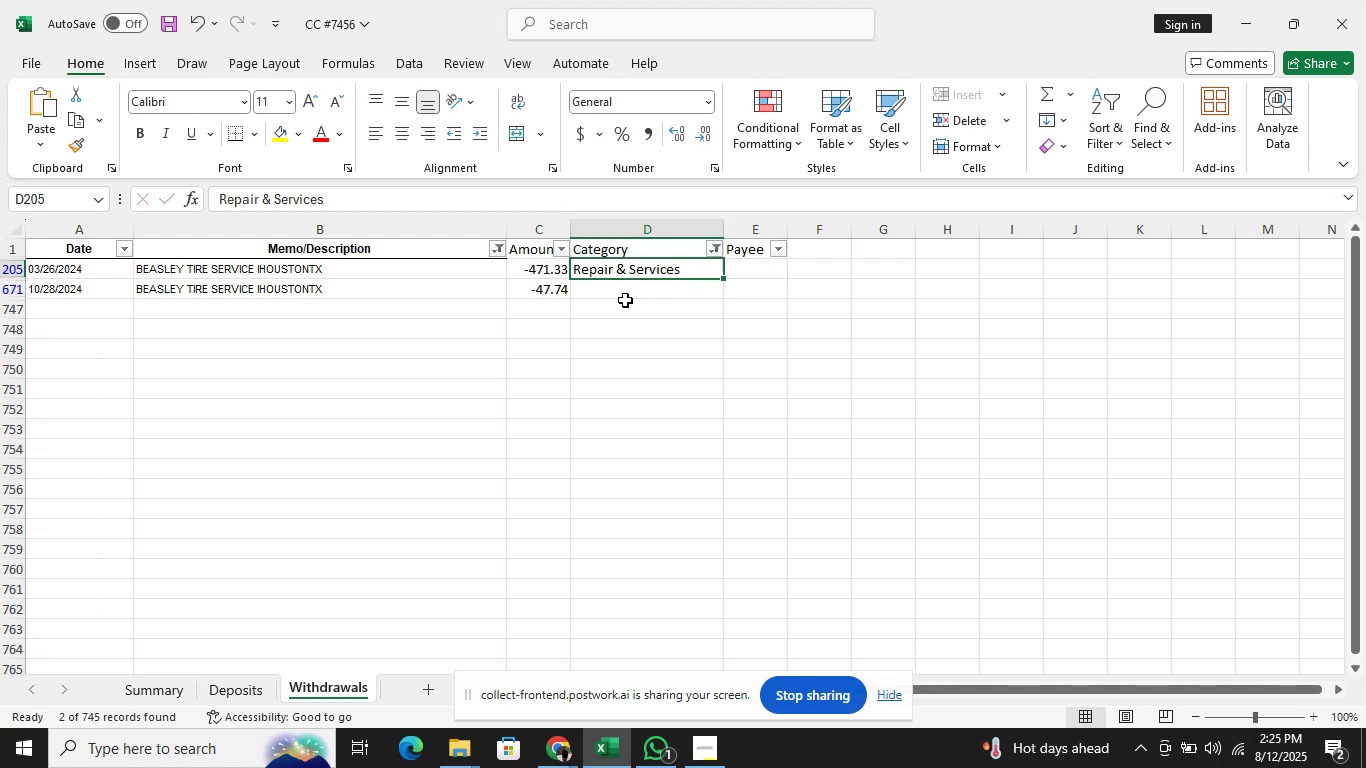 
key(Shift+ShiftLeft)
 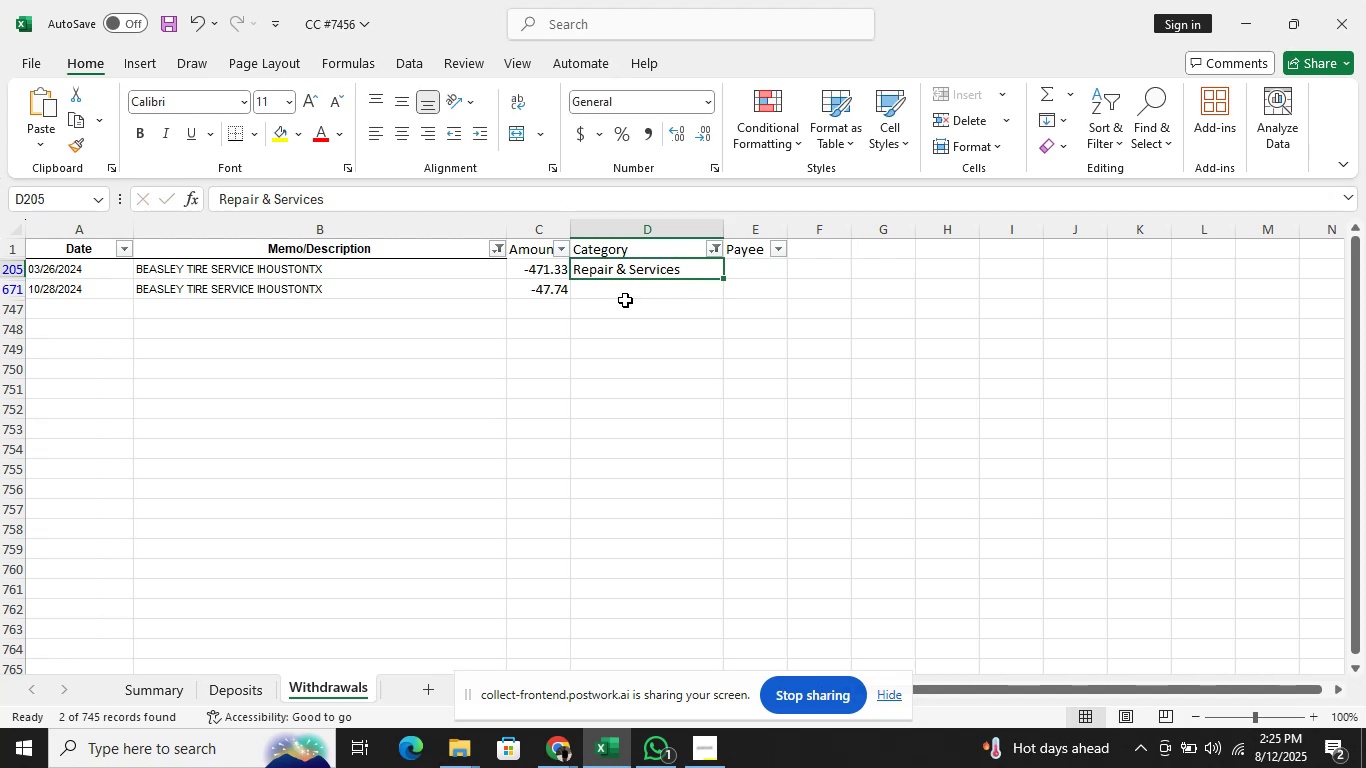 
key(Shift+ArrowDown)
 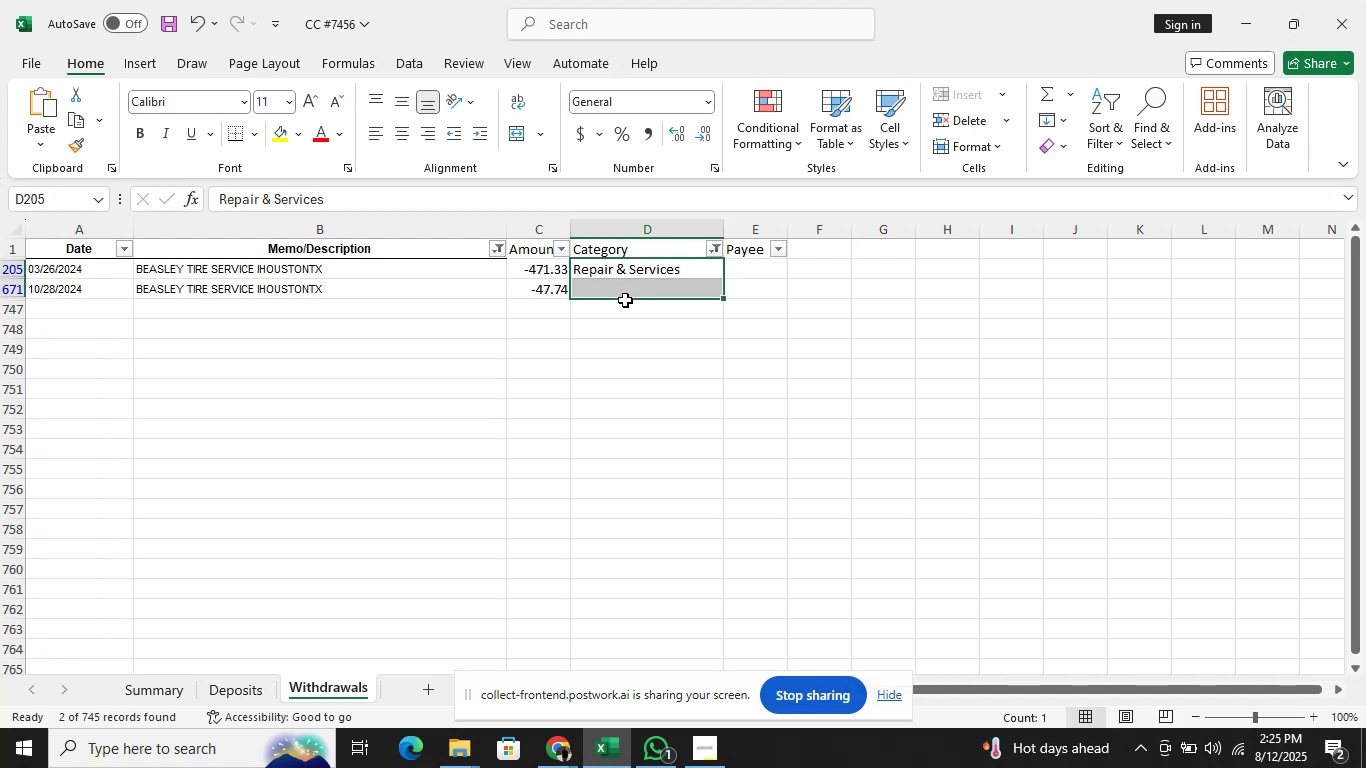 
key(Control+D)
 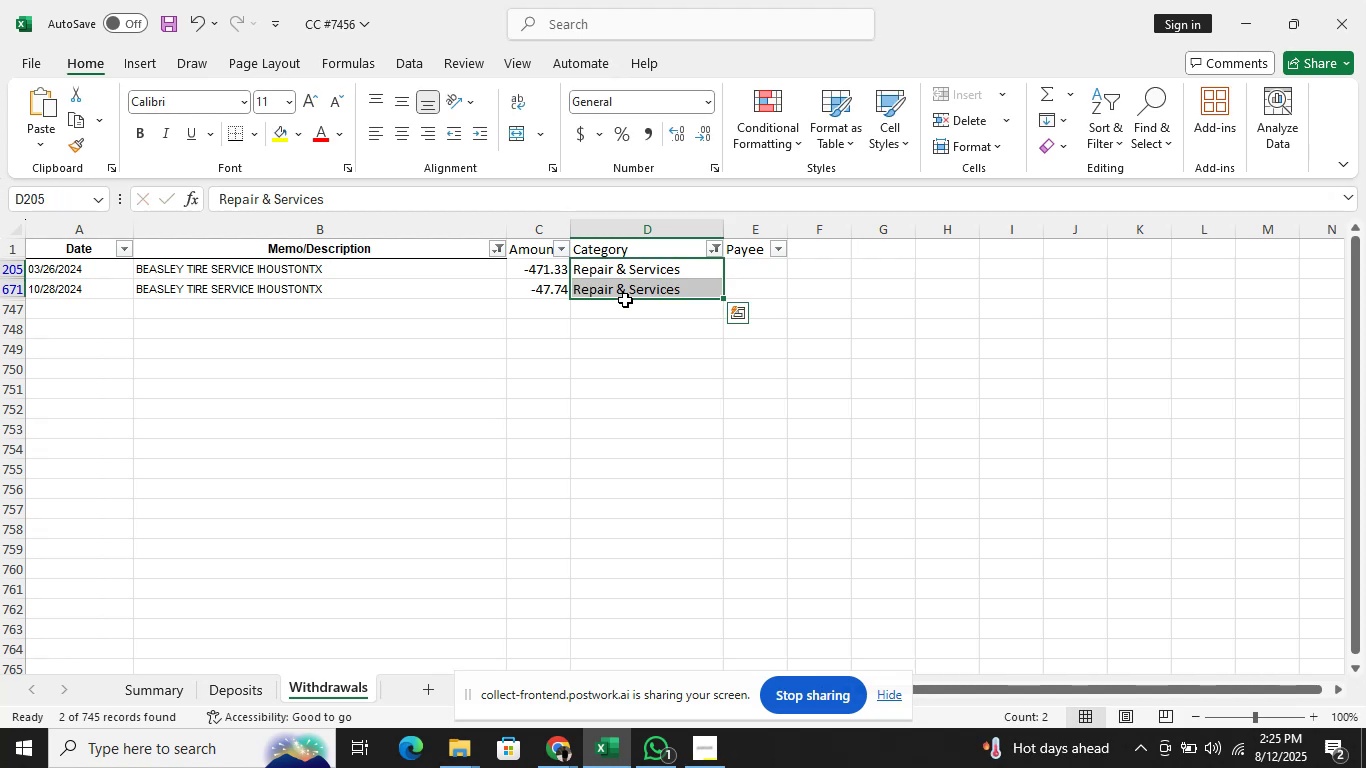 
key(ArrowRight)
 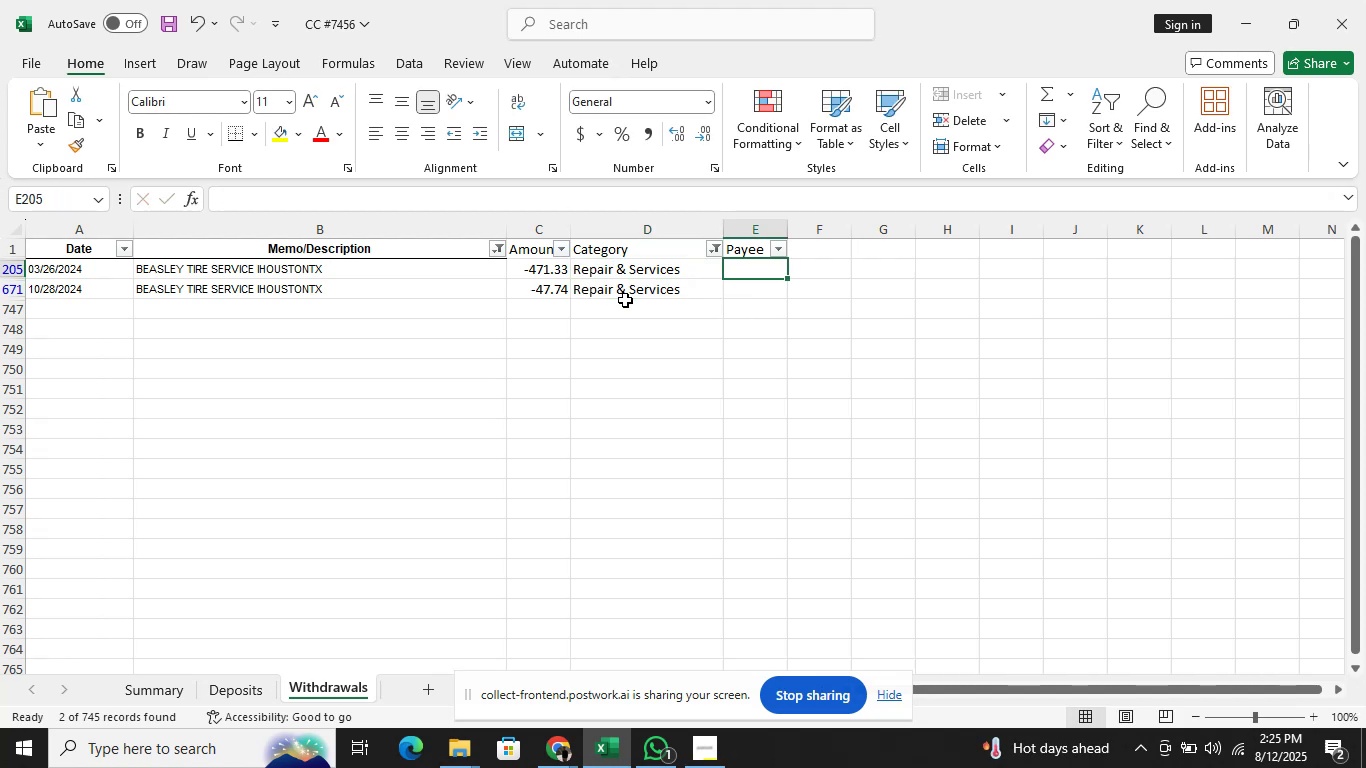 
key(Shift+H)
 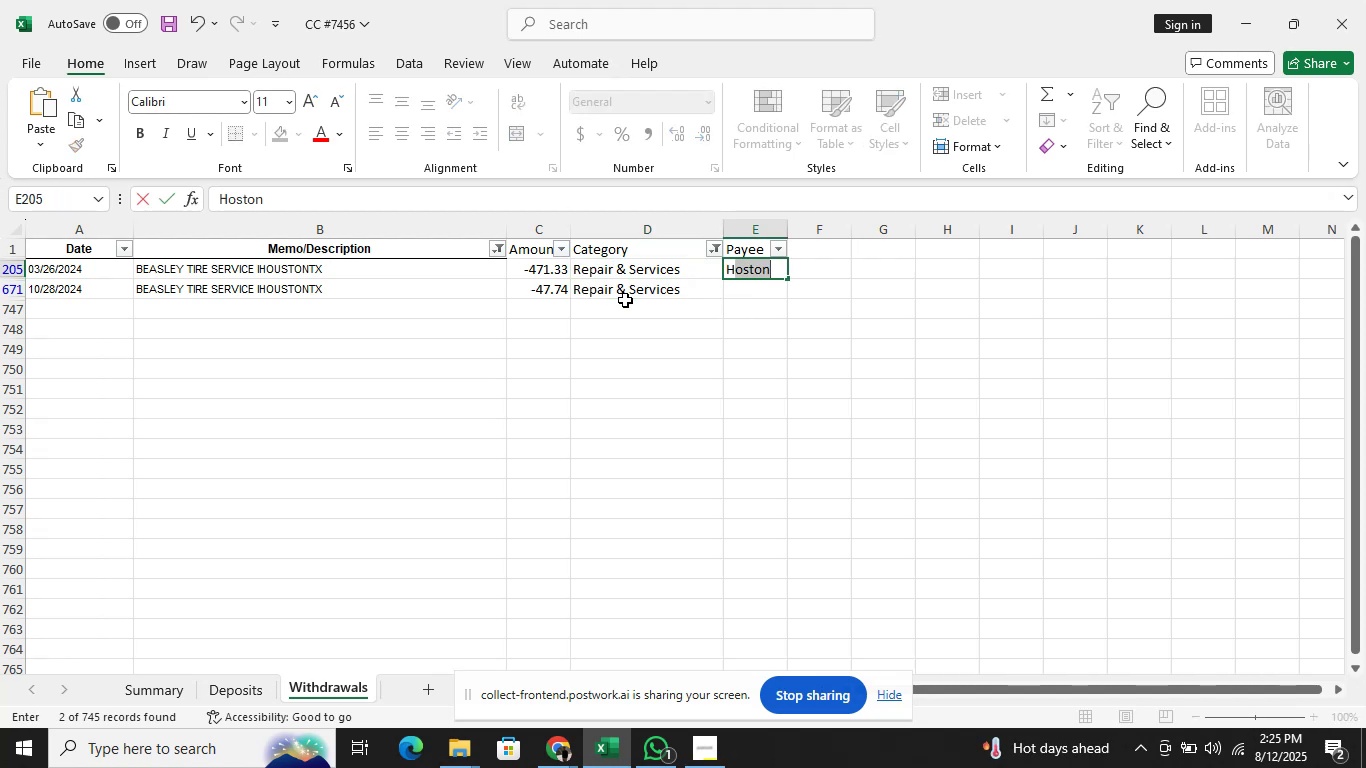 
key(Enter)
 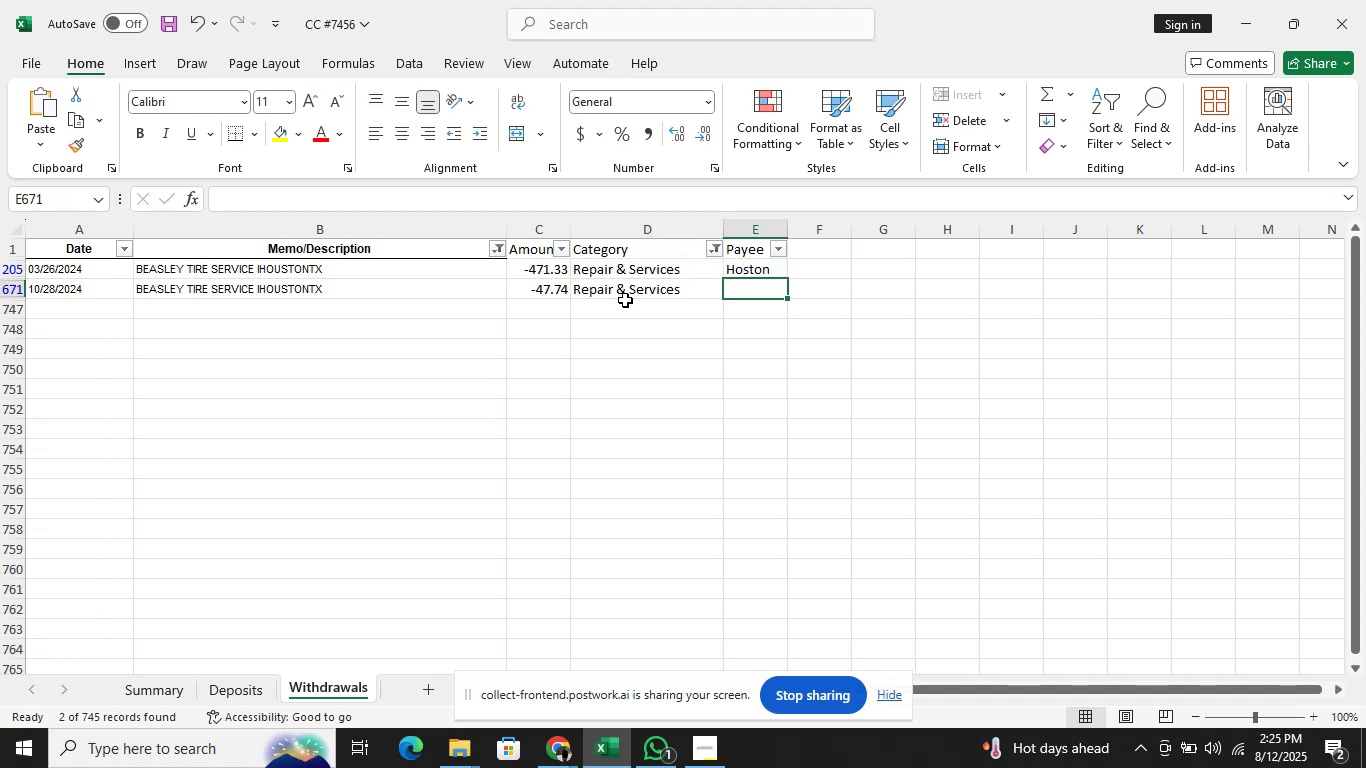 
key(ArrowUp)
 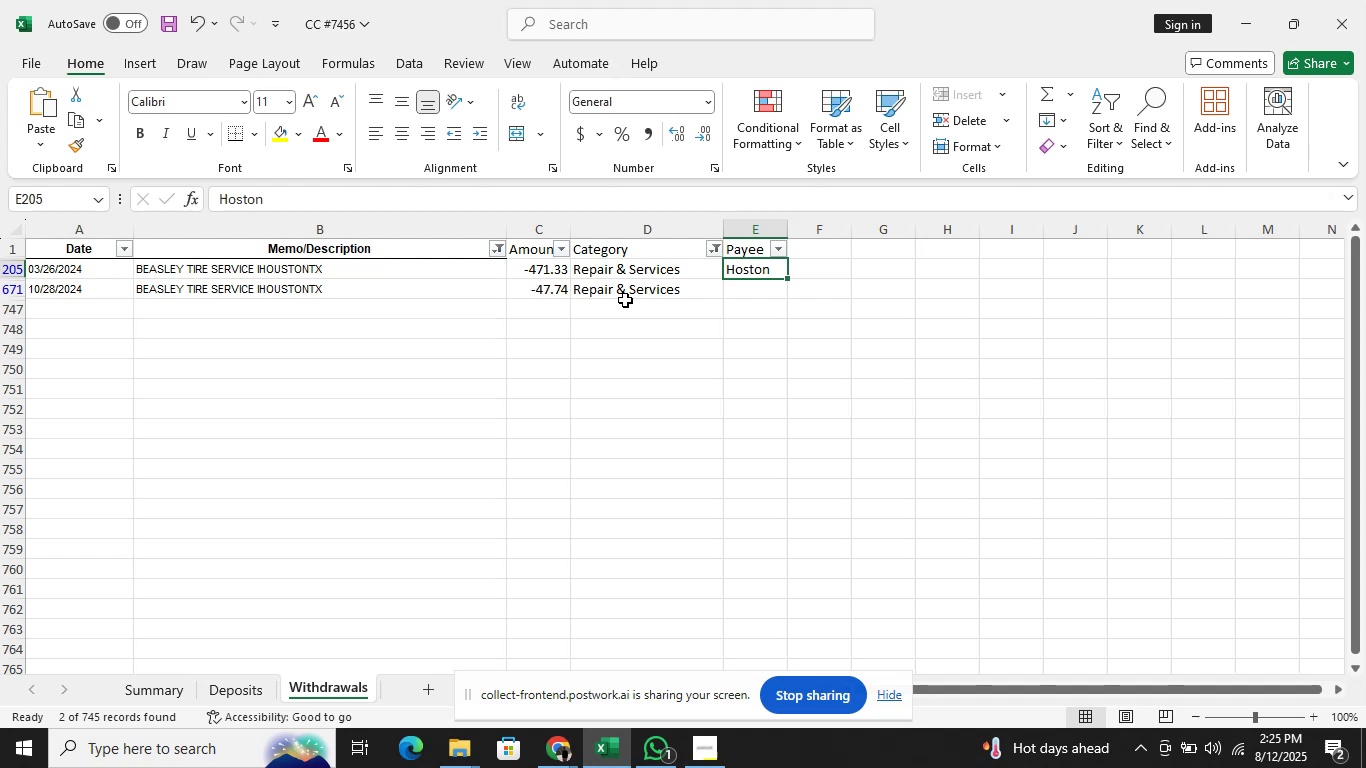 
type([F2]\\)
key(Backspace)
key(Backspace)
key(Backspace)
key(Backspace)
key(Backspace)
key(Backspace)
type(uston)
 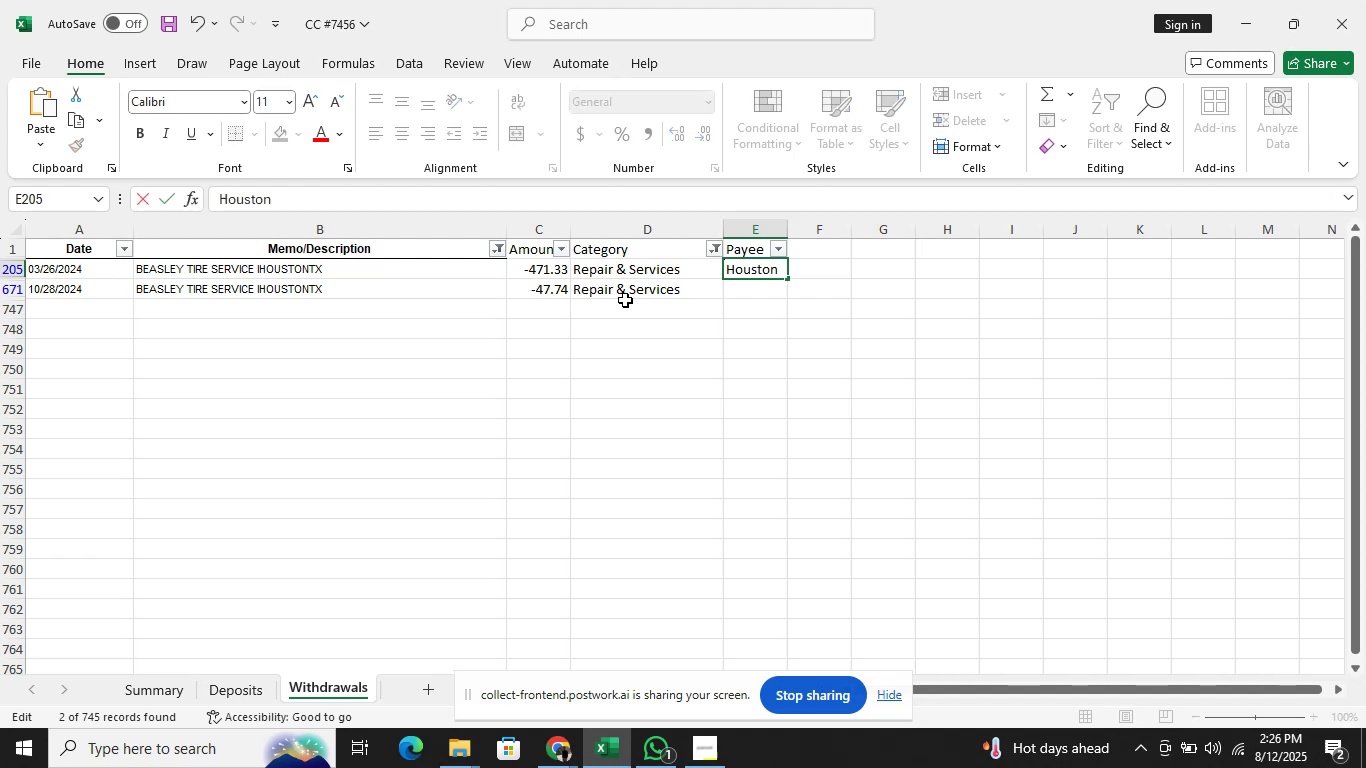 
key(Enter)
 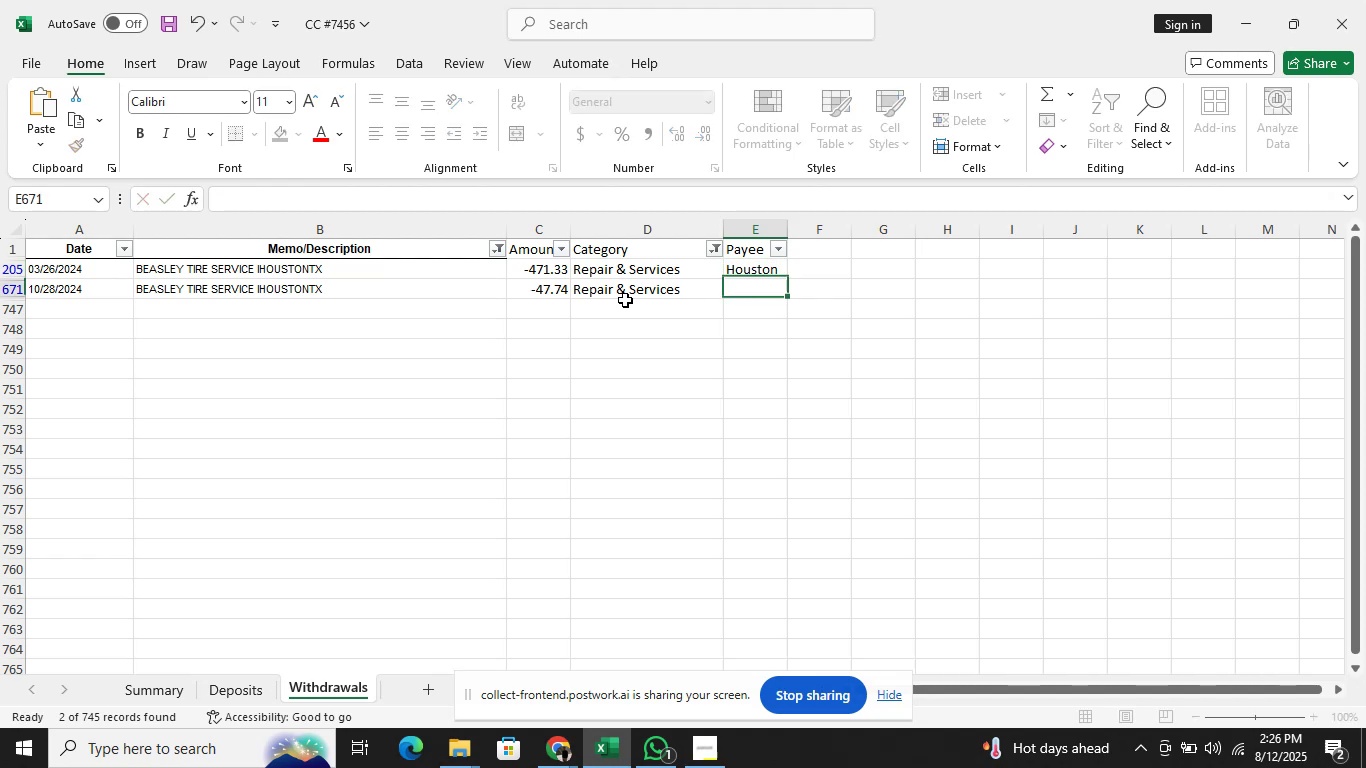 
key(ArrowUp)
 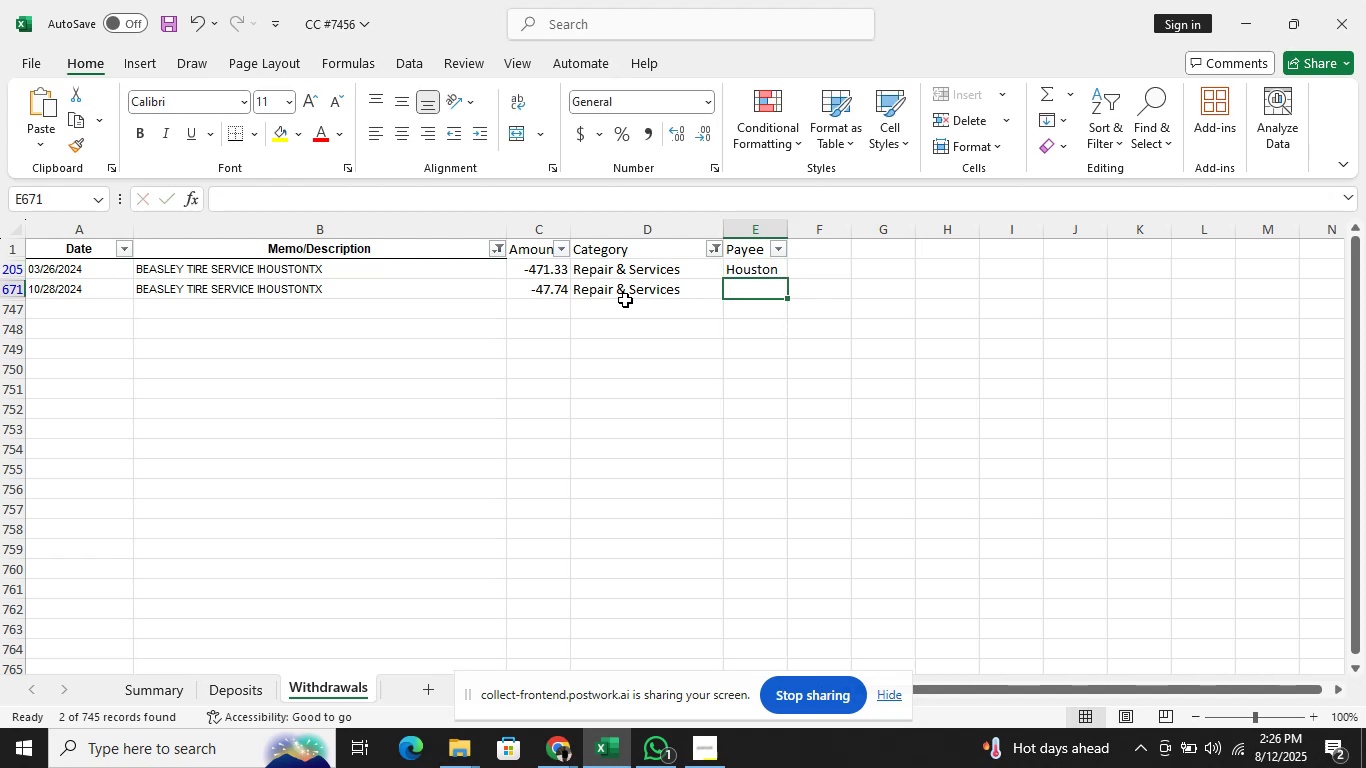 
key(Shift+ShiftLeft)
 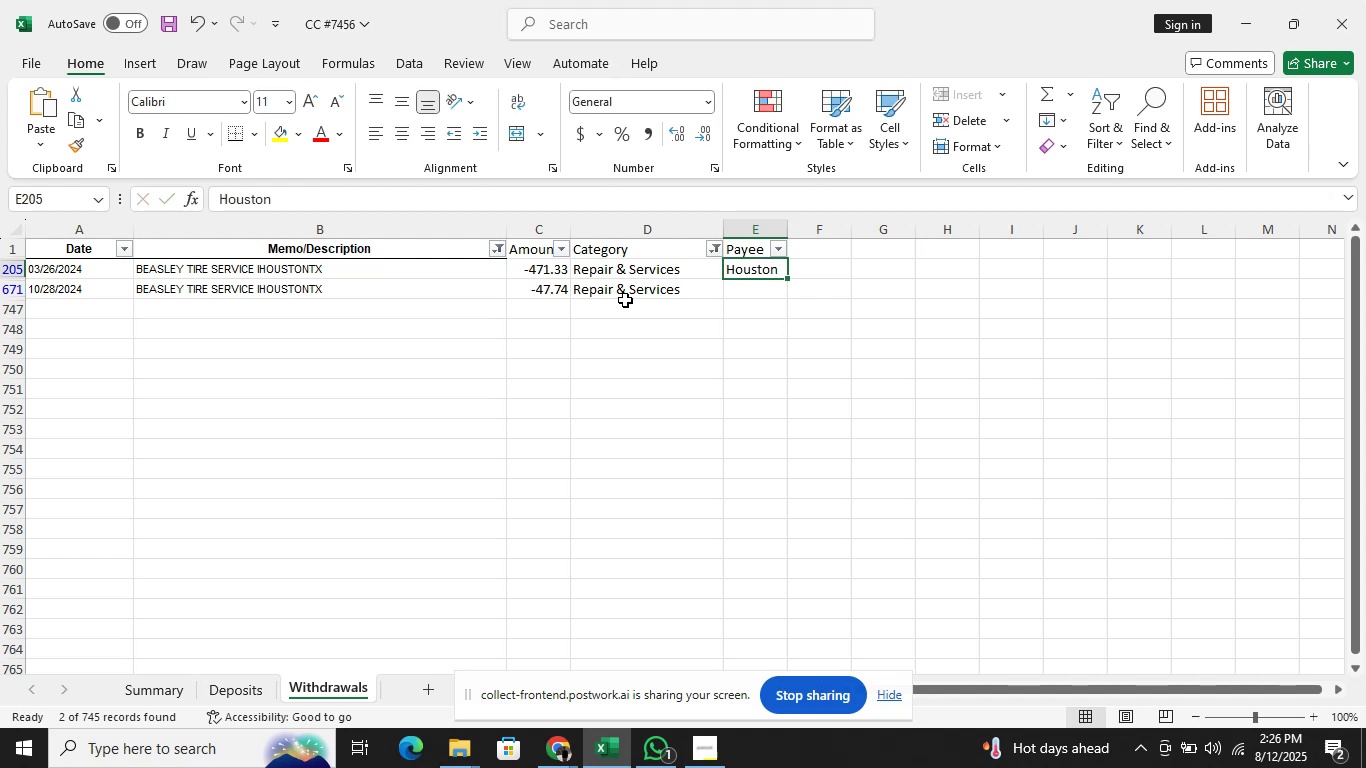 
key(Shift+ArrowDown)
 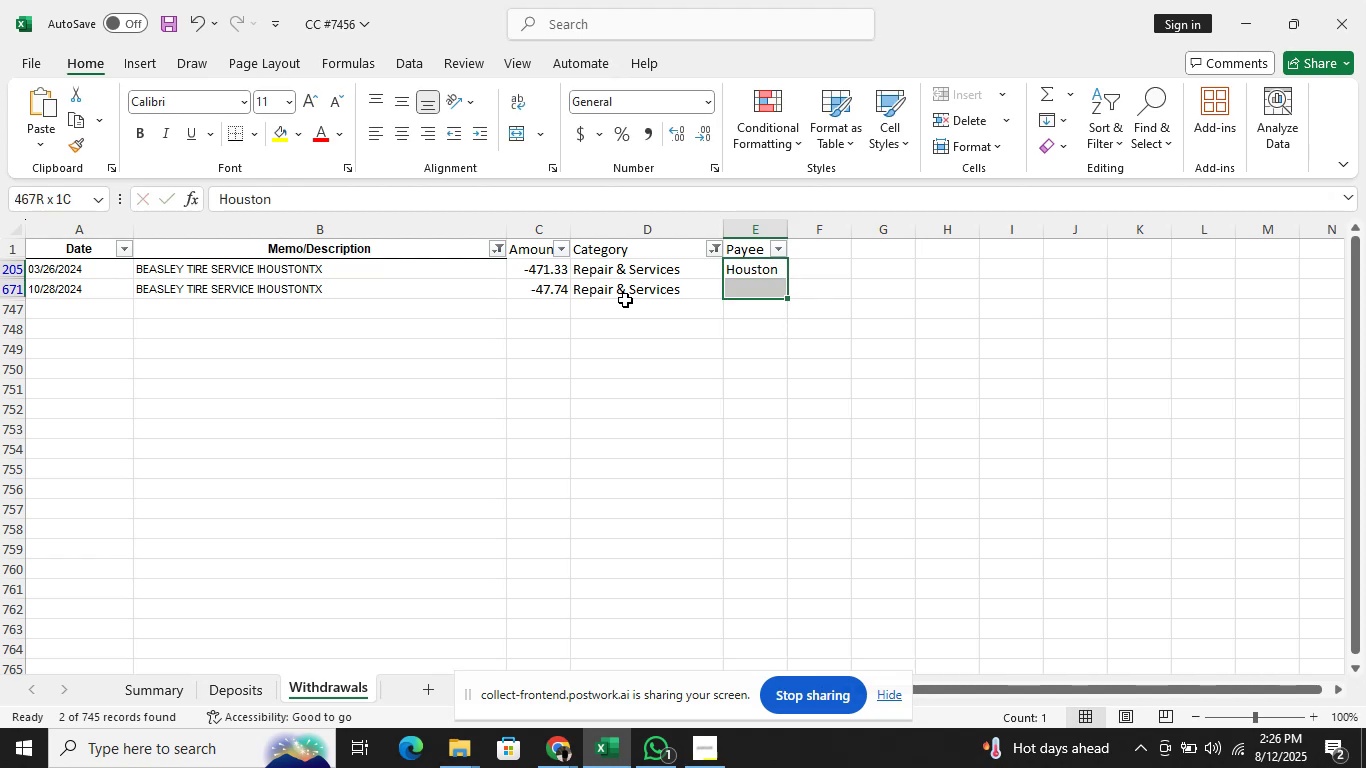 
key(Control+D)
 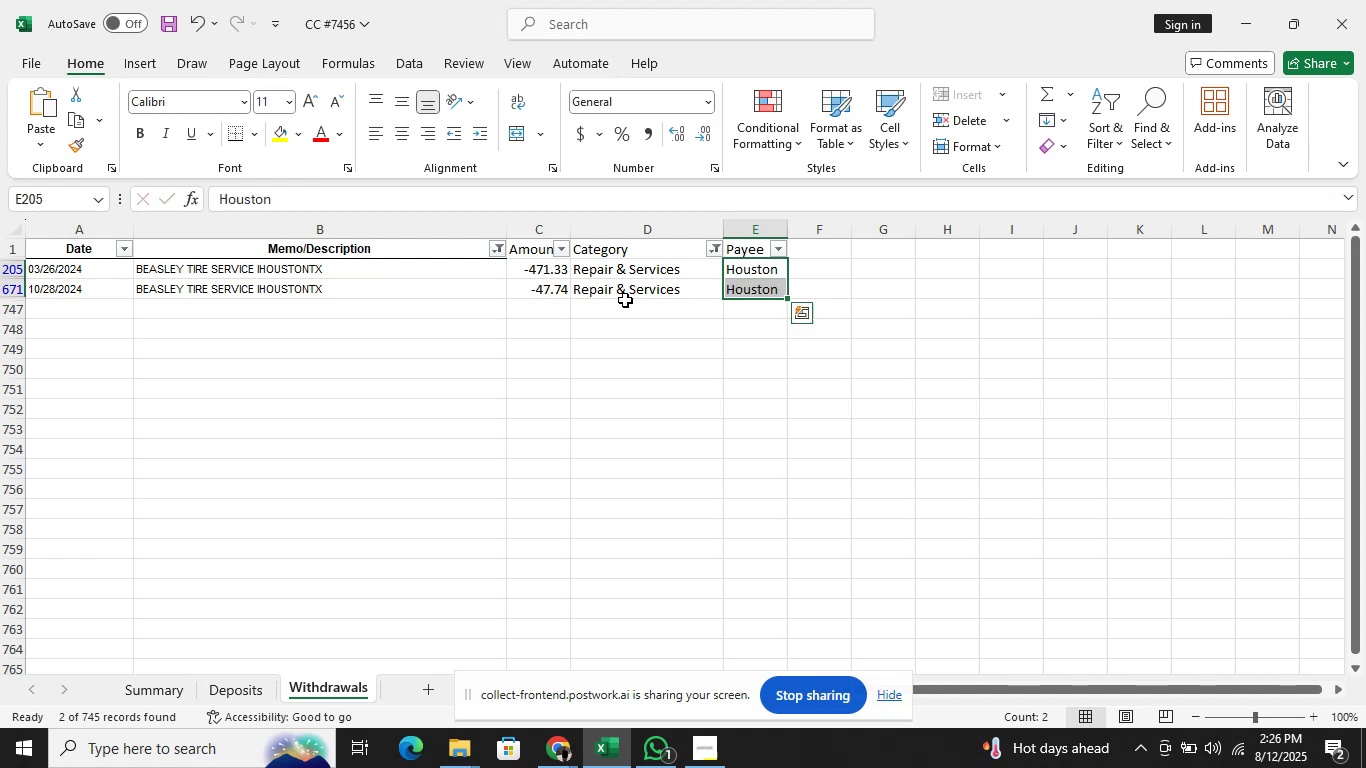 
key(ArrowLeft)
 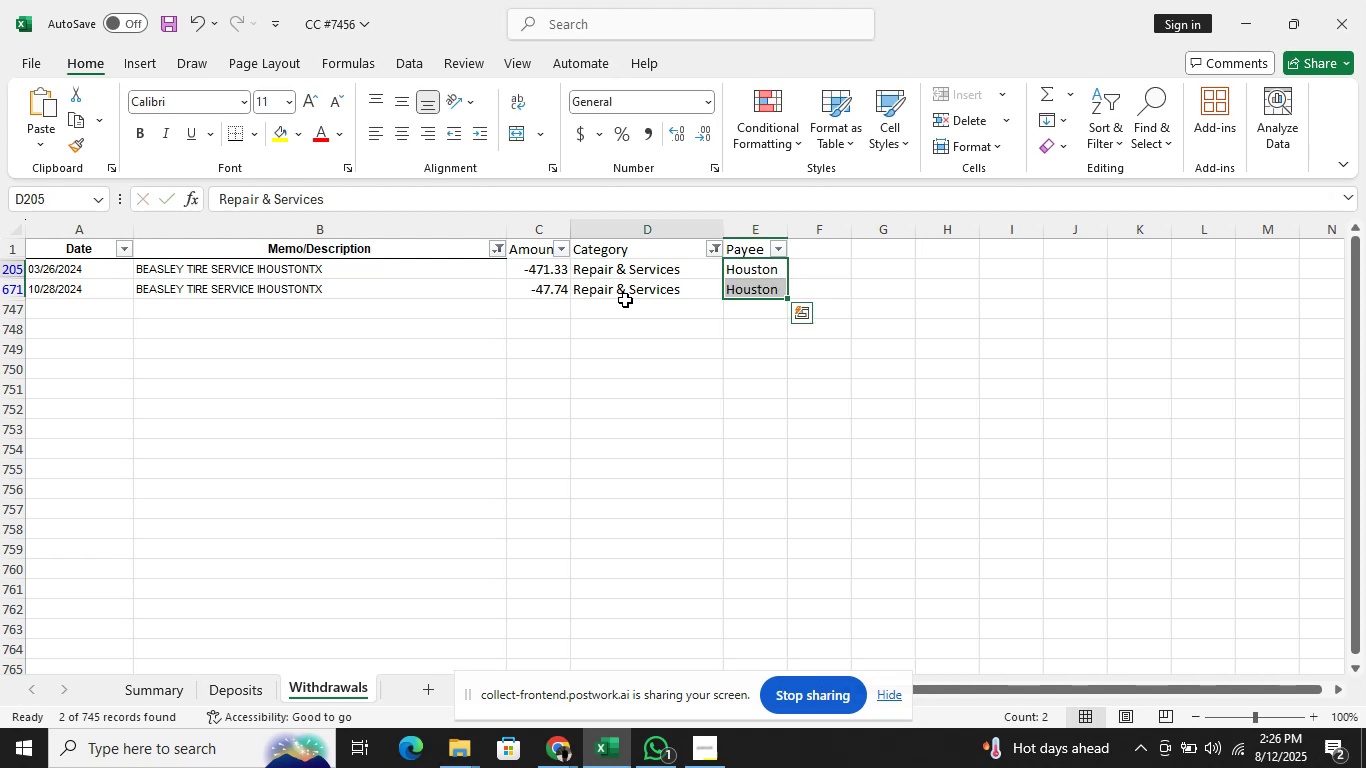 
key(ArrowLeft)
 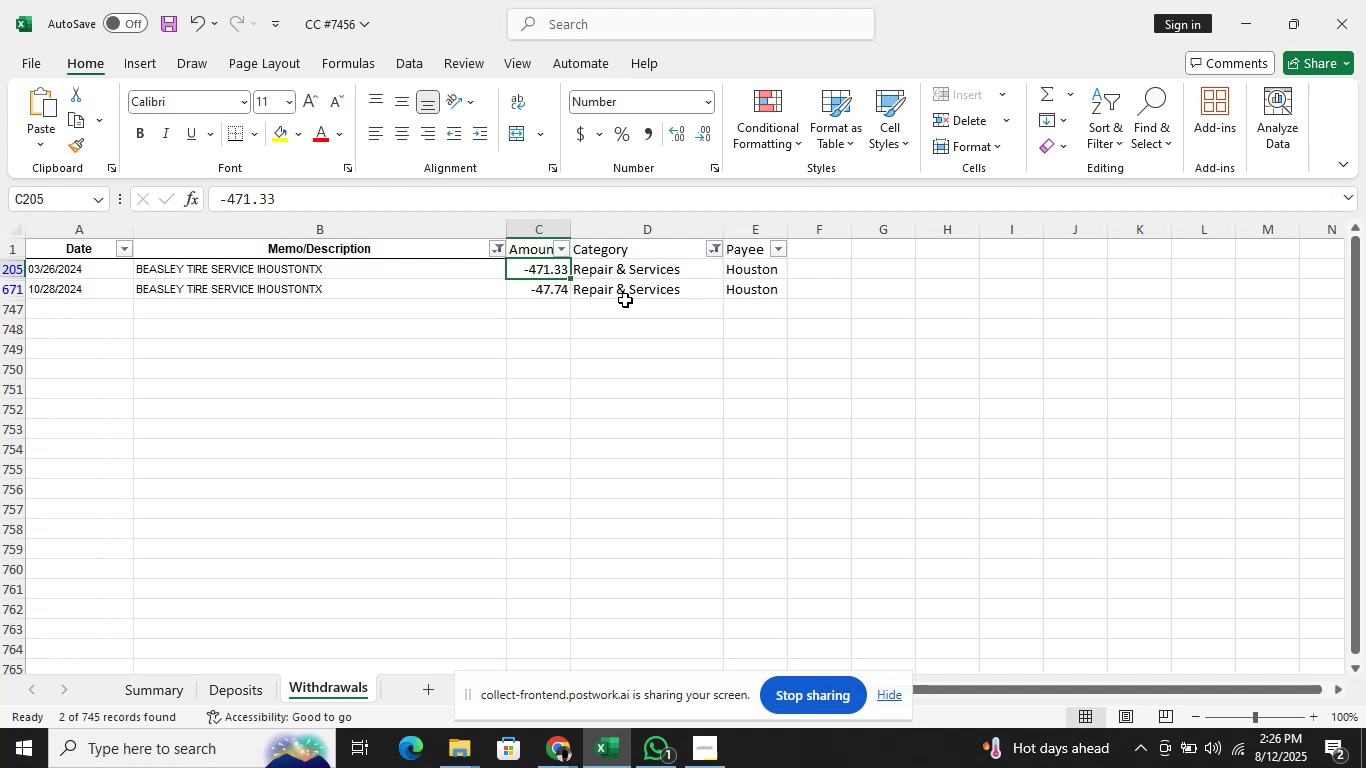 
key(ArrowUp)
 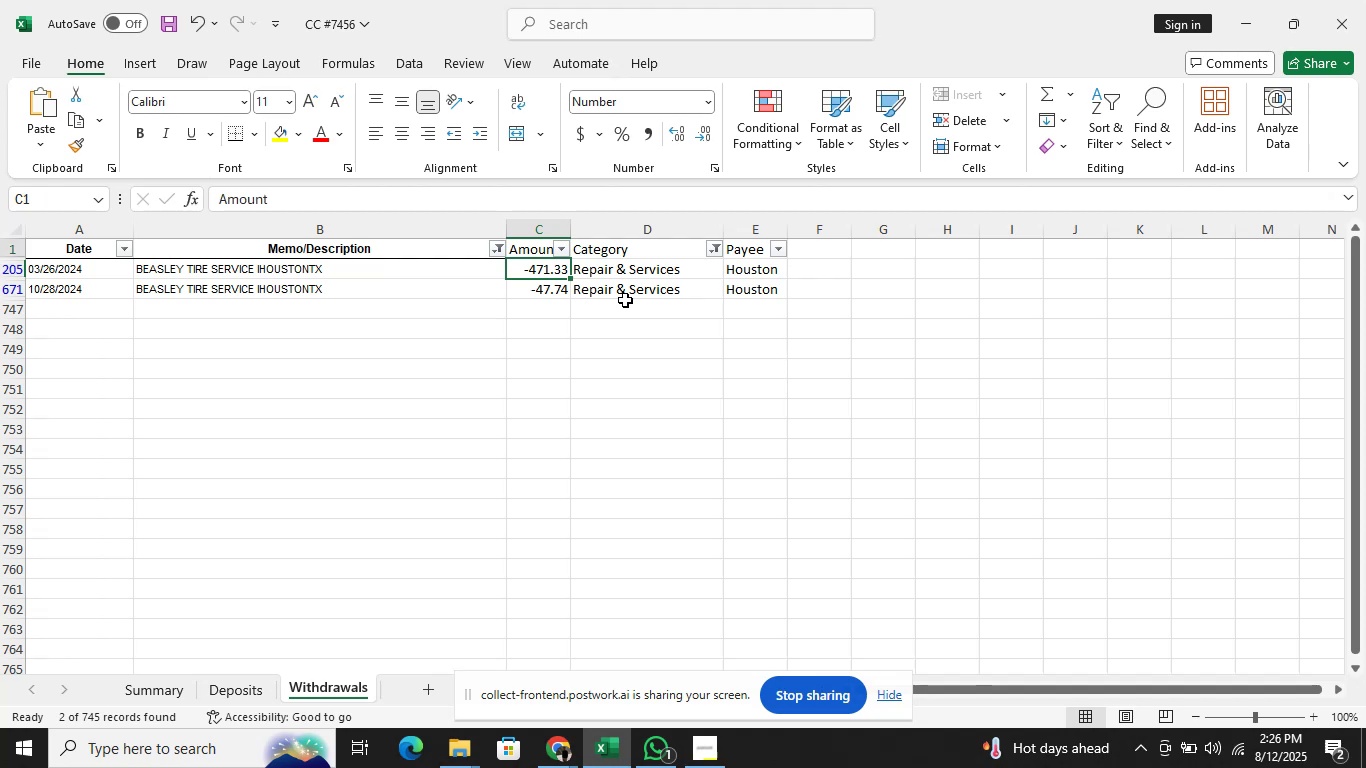 
key(ArrowLeft)
 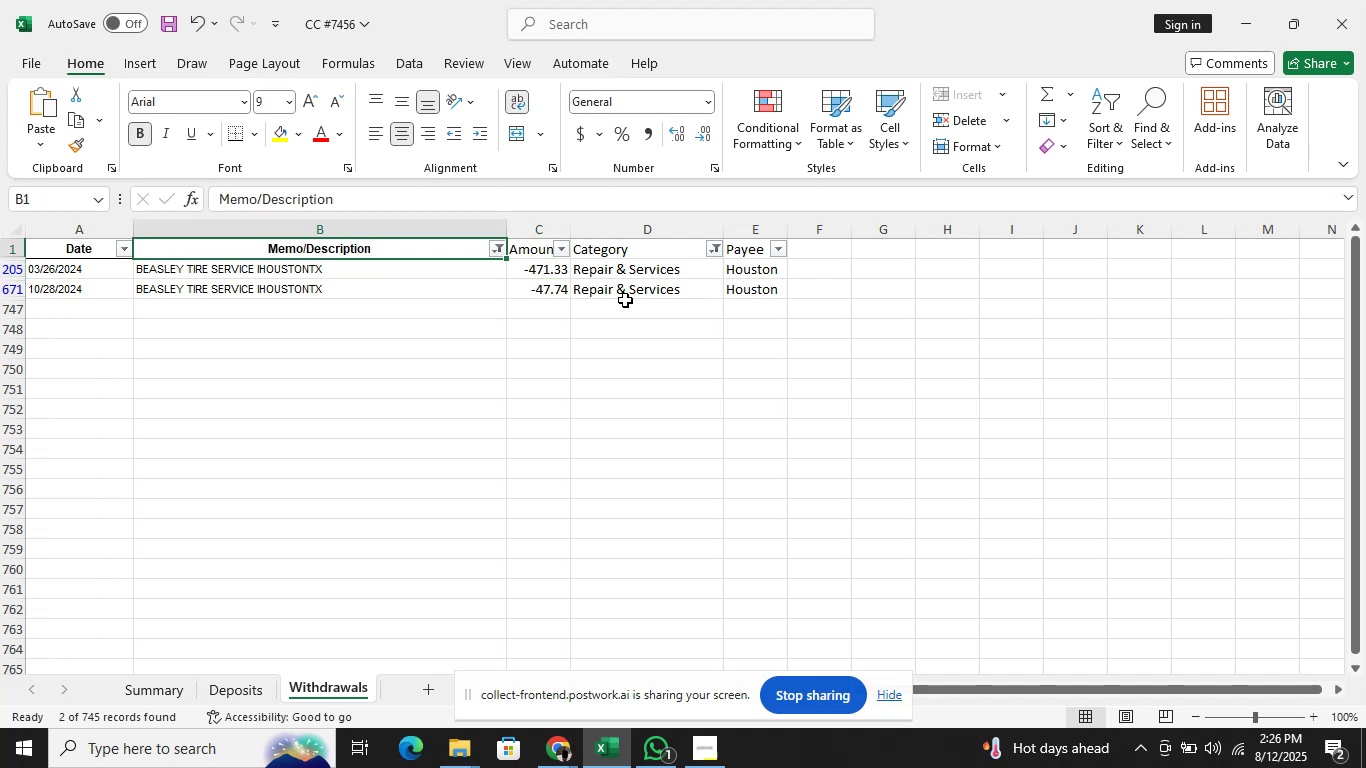 
key(Alt+AltLeft)
 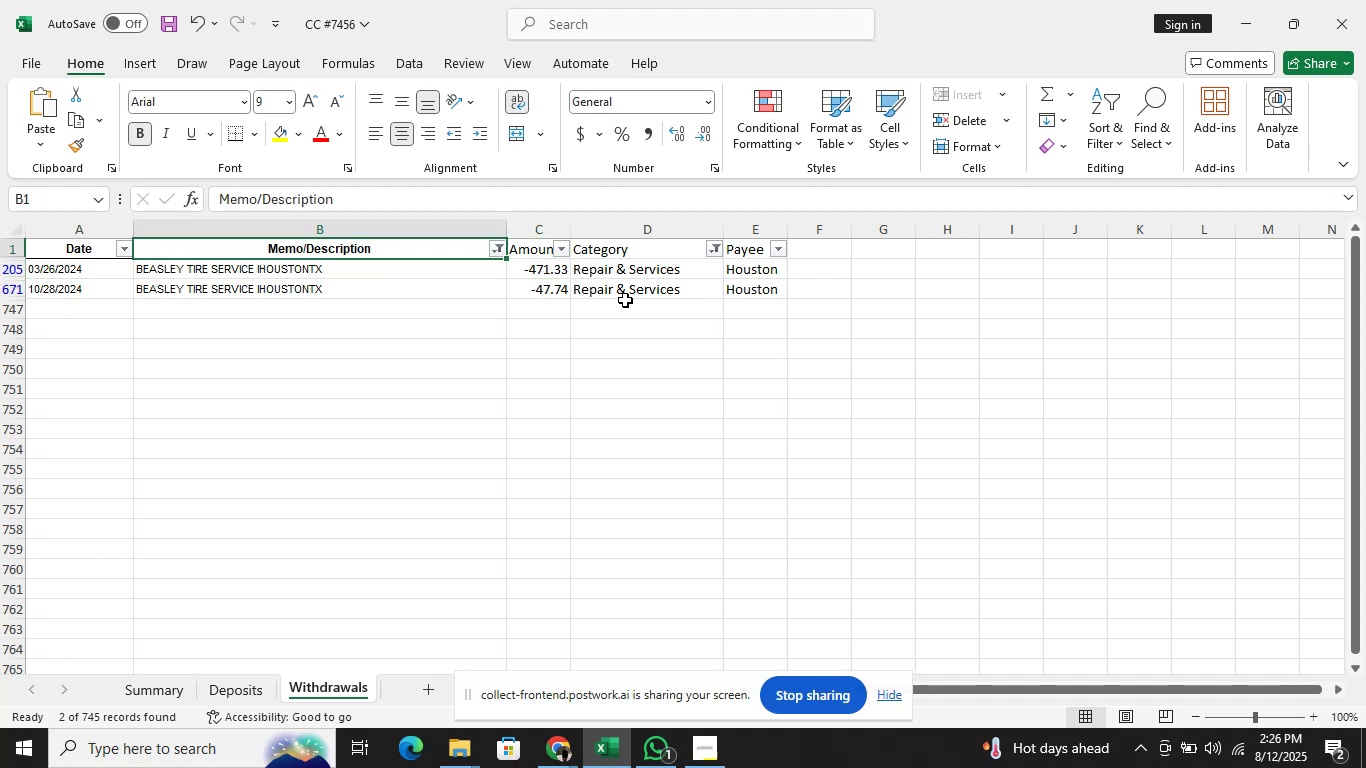 
key(Alt+ArrowDown)
 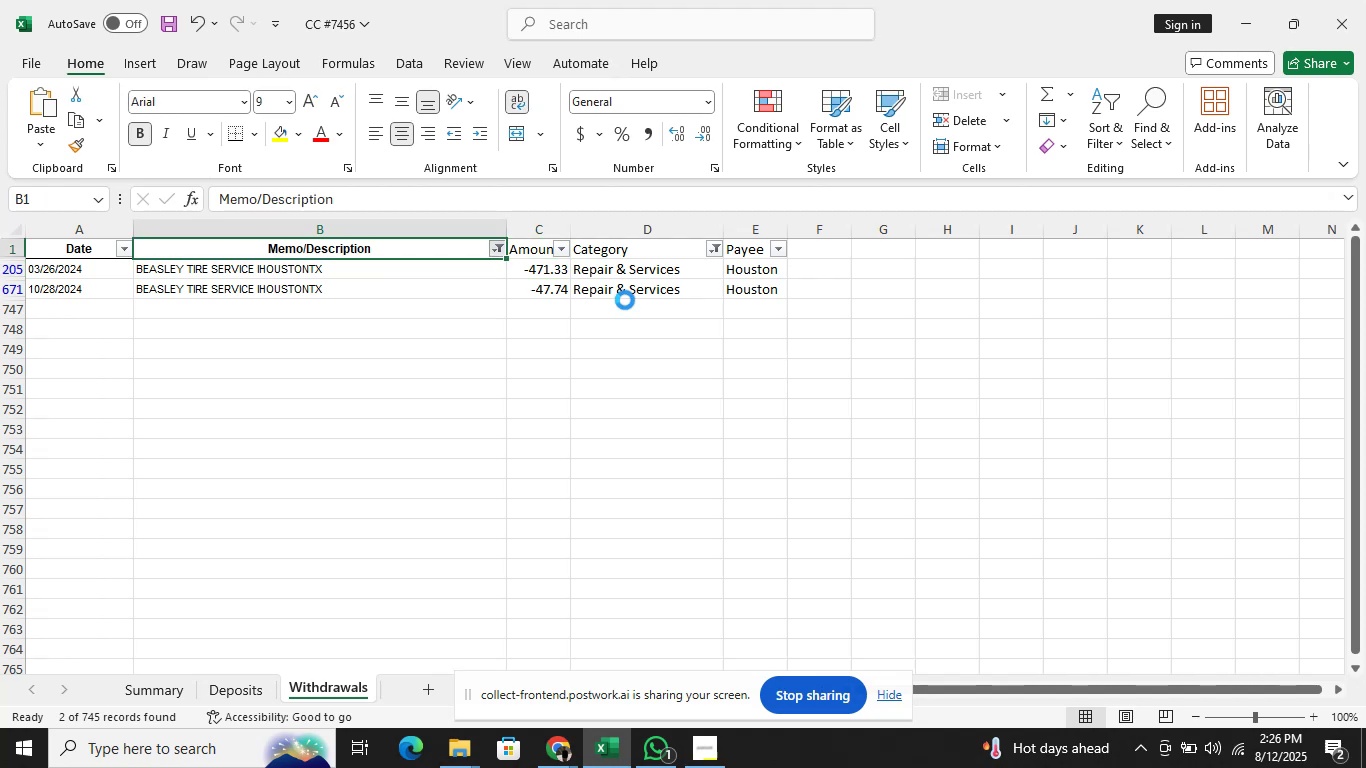 
key(ArrowDown)
 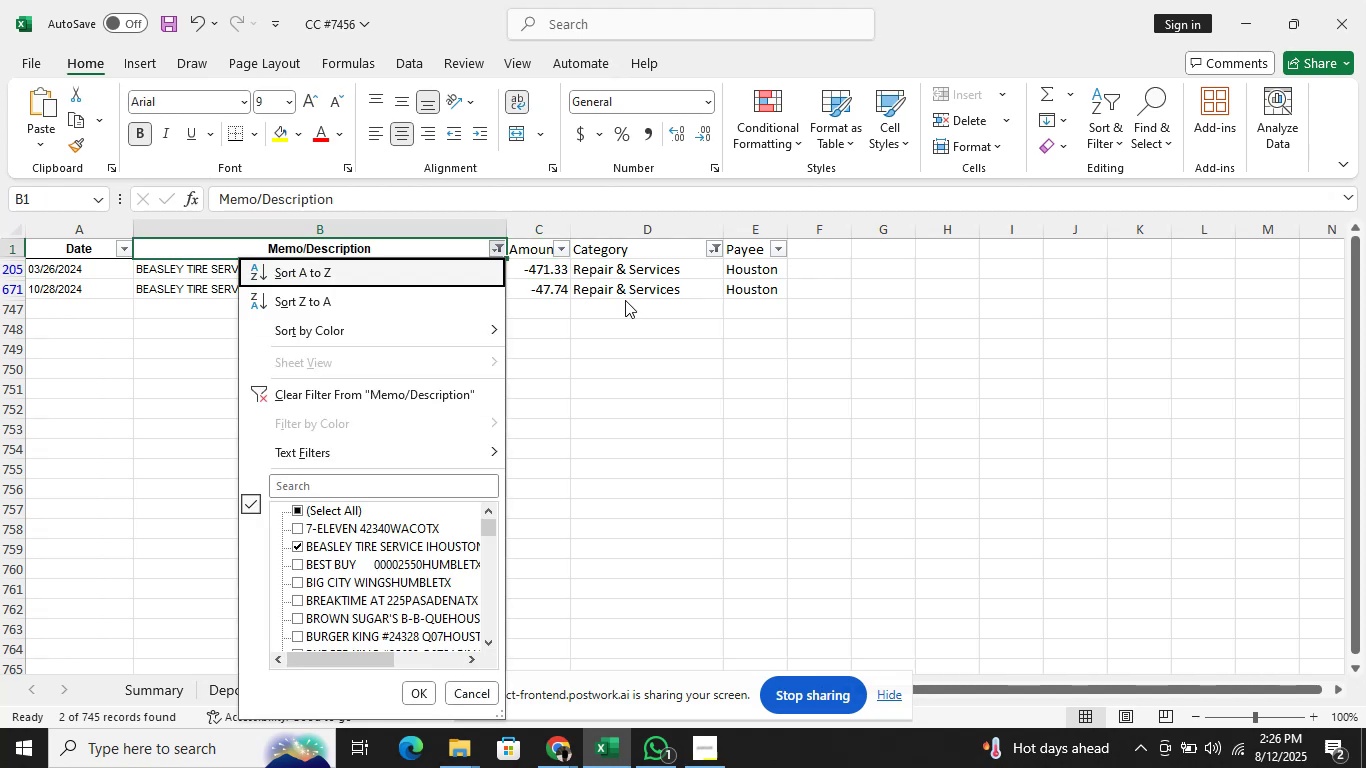 
key(ArrowDown)
 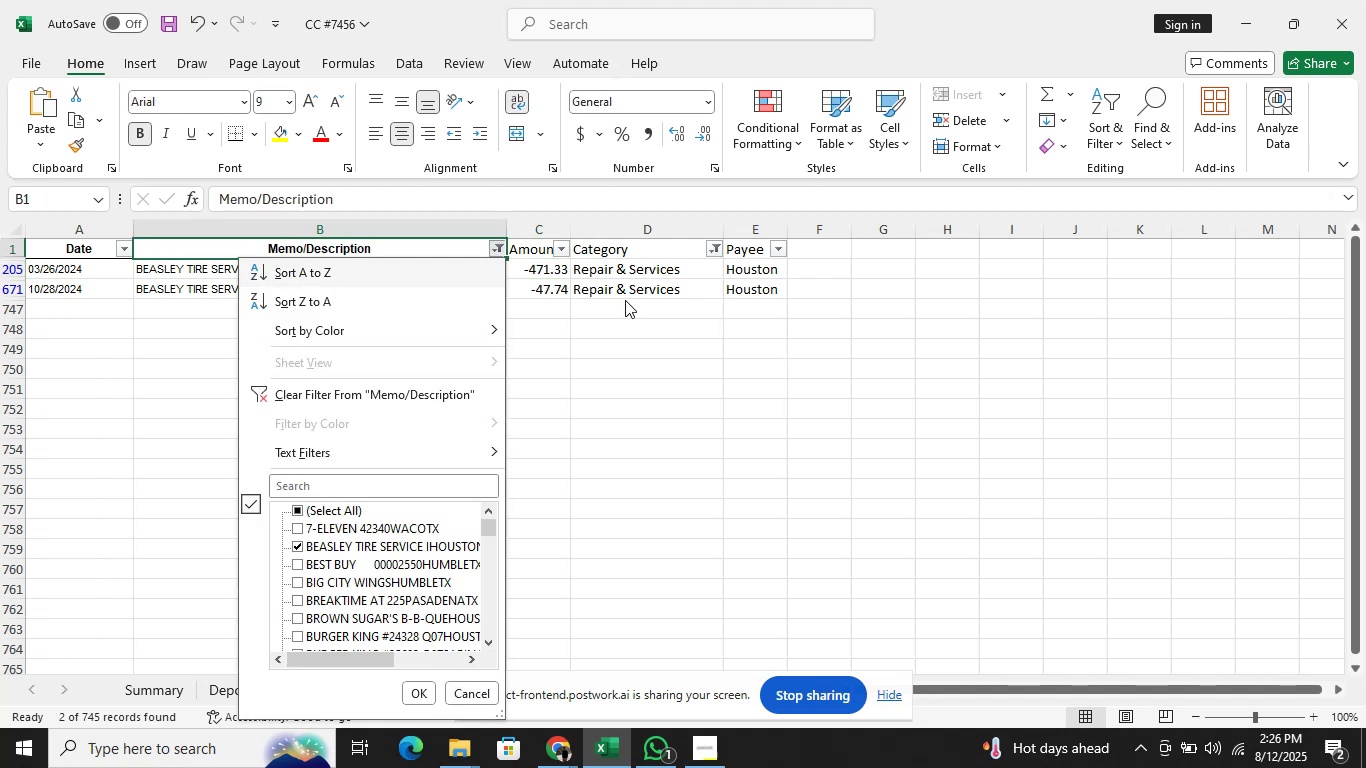 
key(ArrowDown)
 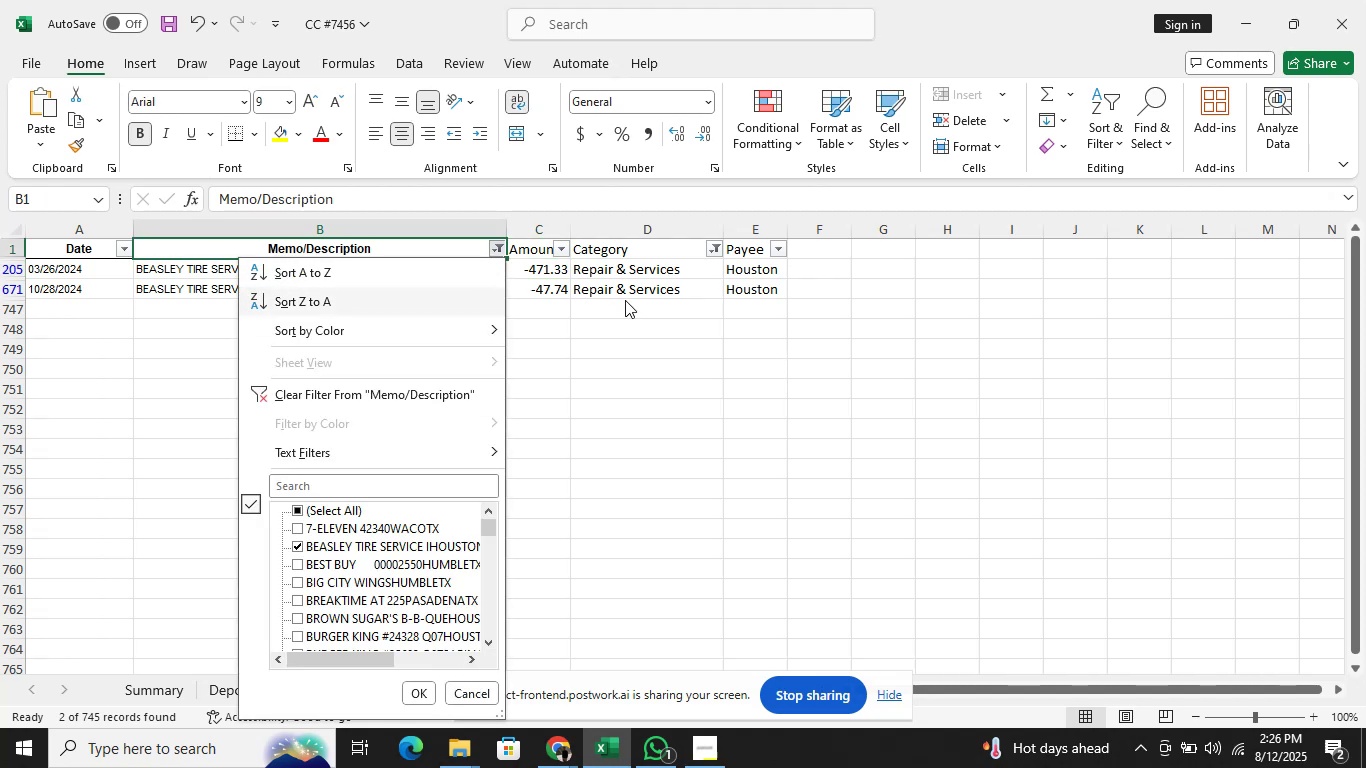 
key(ArrowDown)
 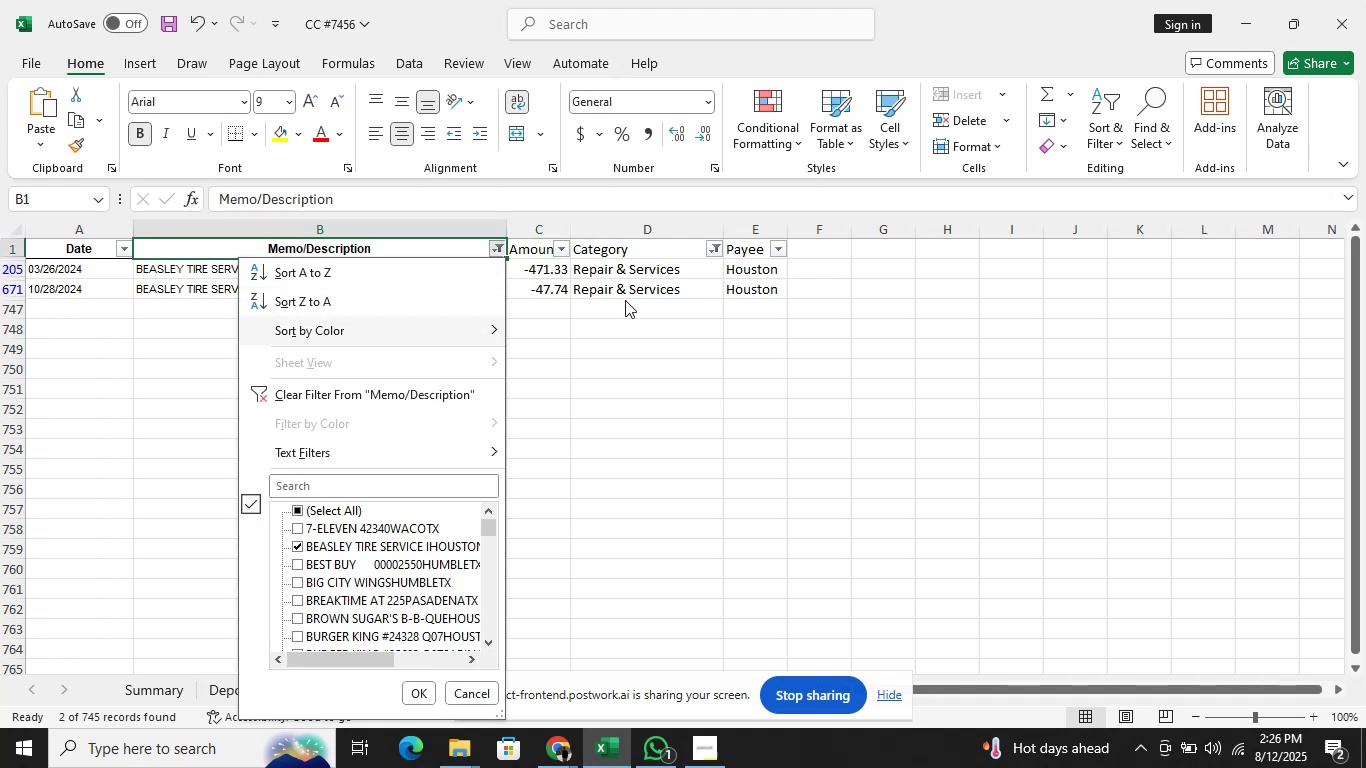 
key(ArrowDown)
 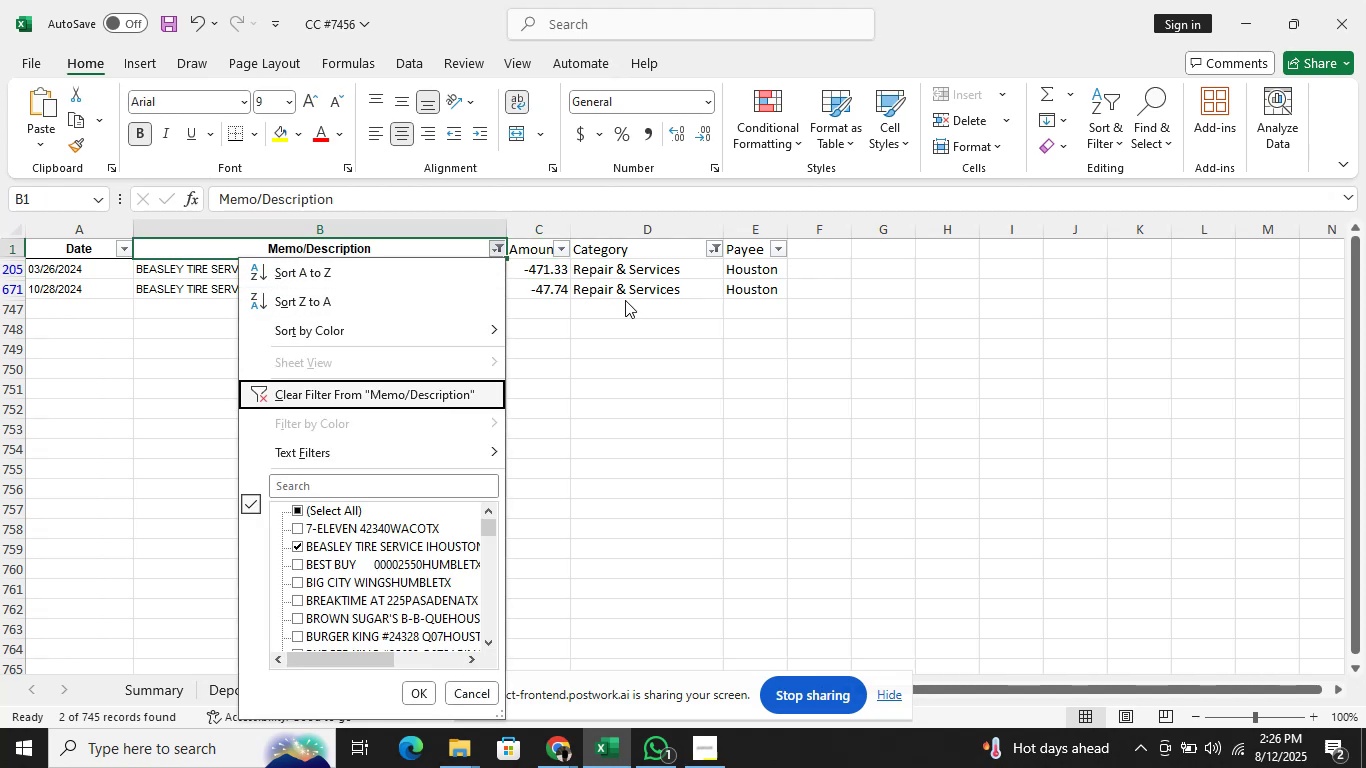 
key(ArrowDown)
 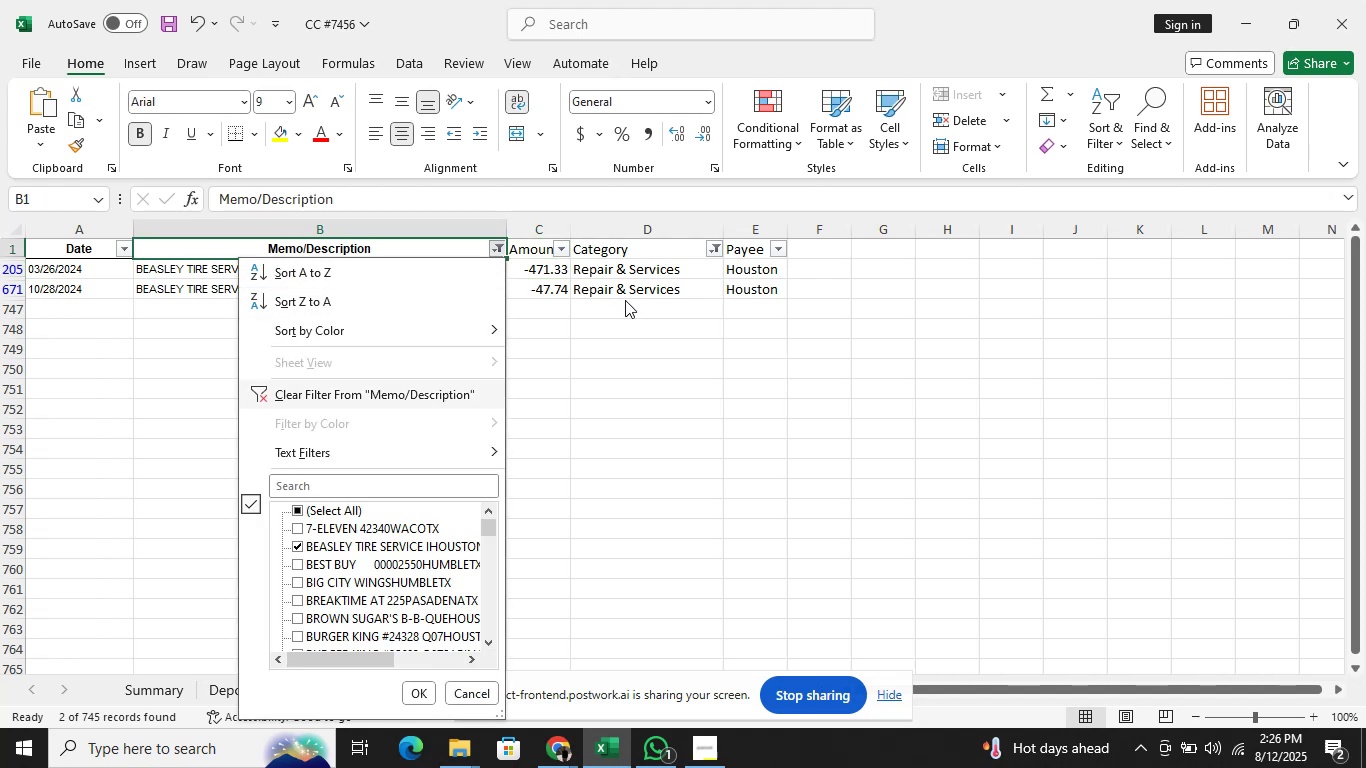 
key(ArrowDown)
 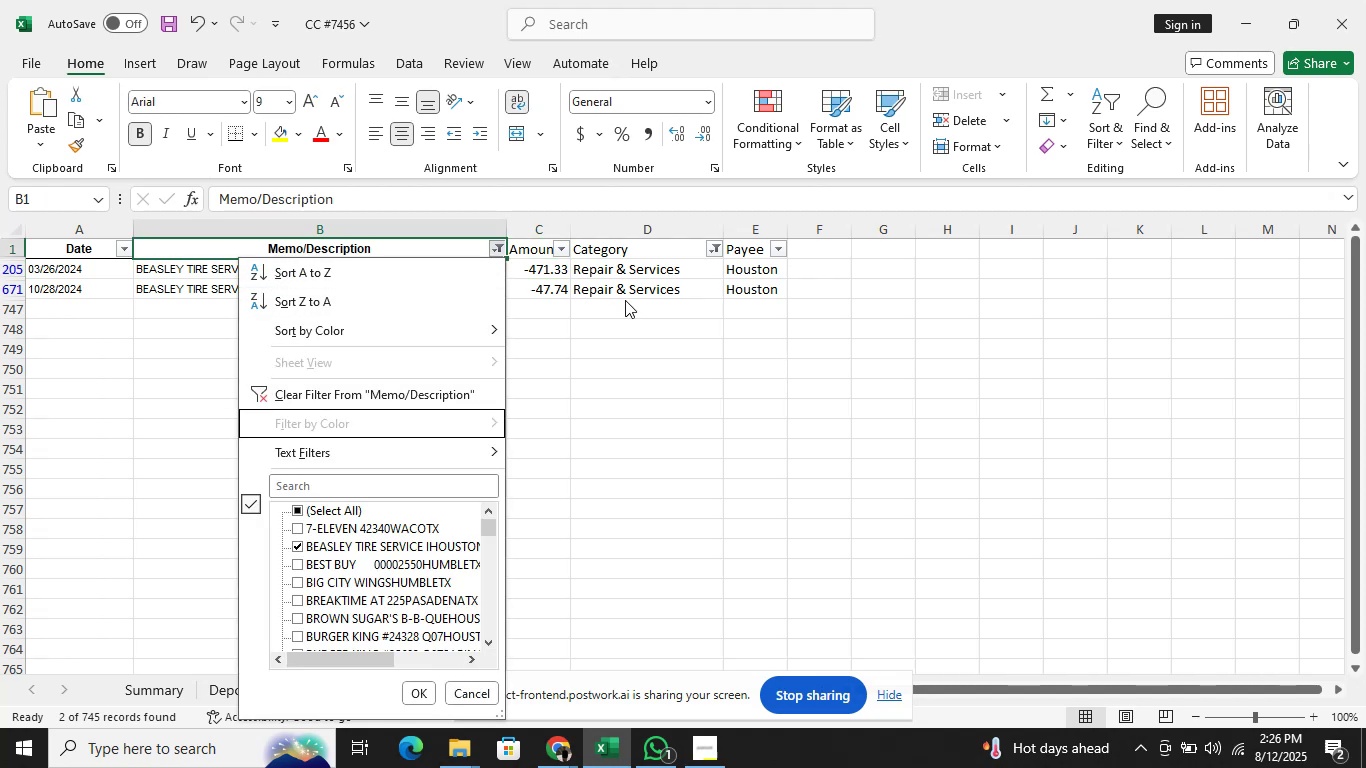 
key(ArrowDown)
 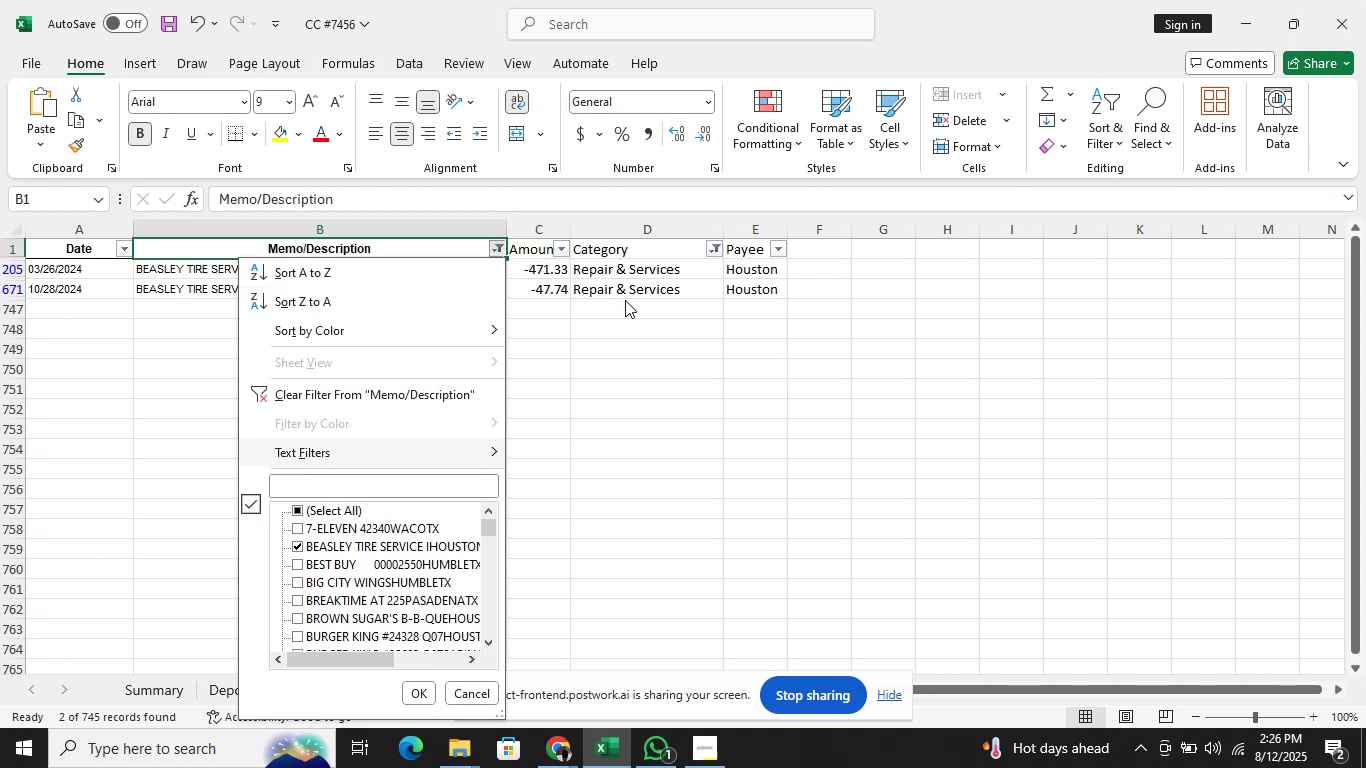 
key(ArrowDown)
 